 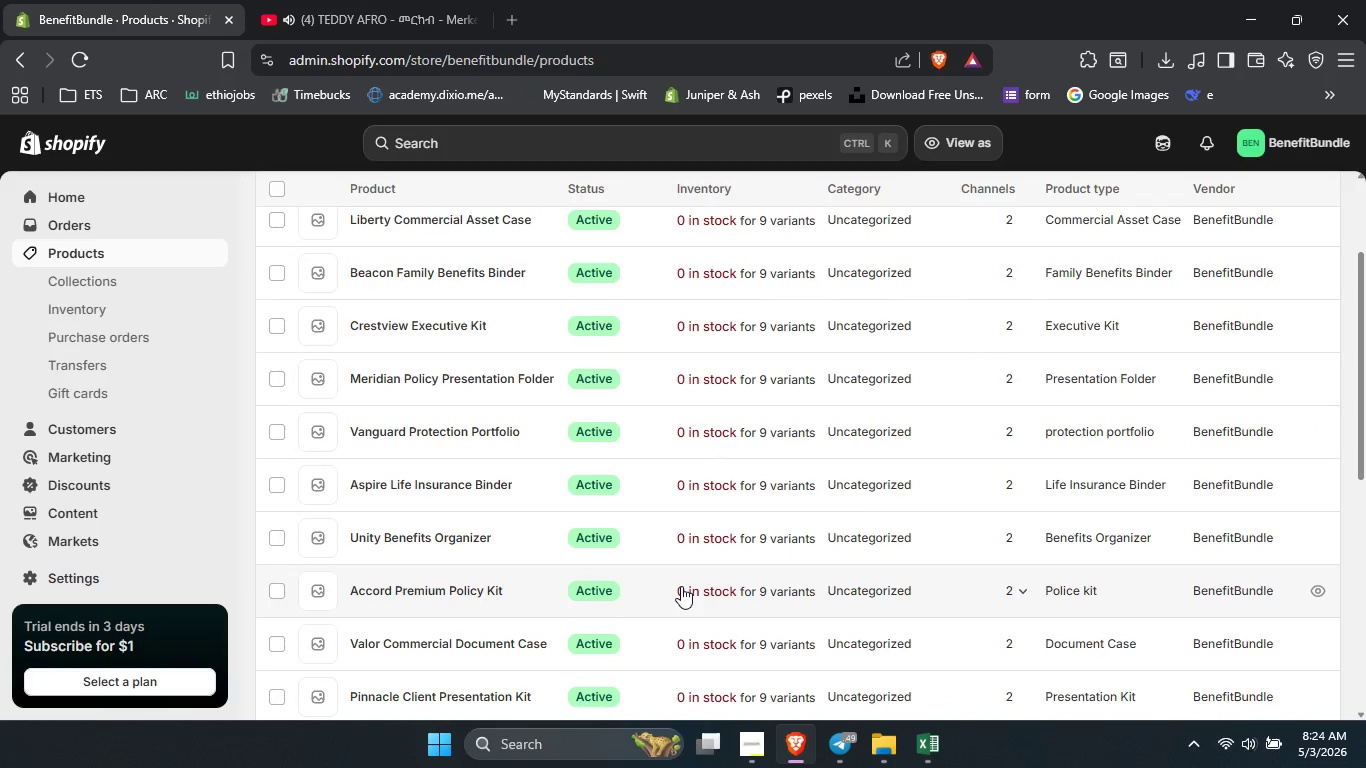 
left_click([501, 584])
 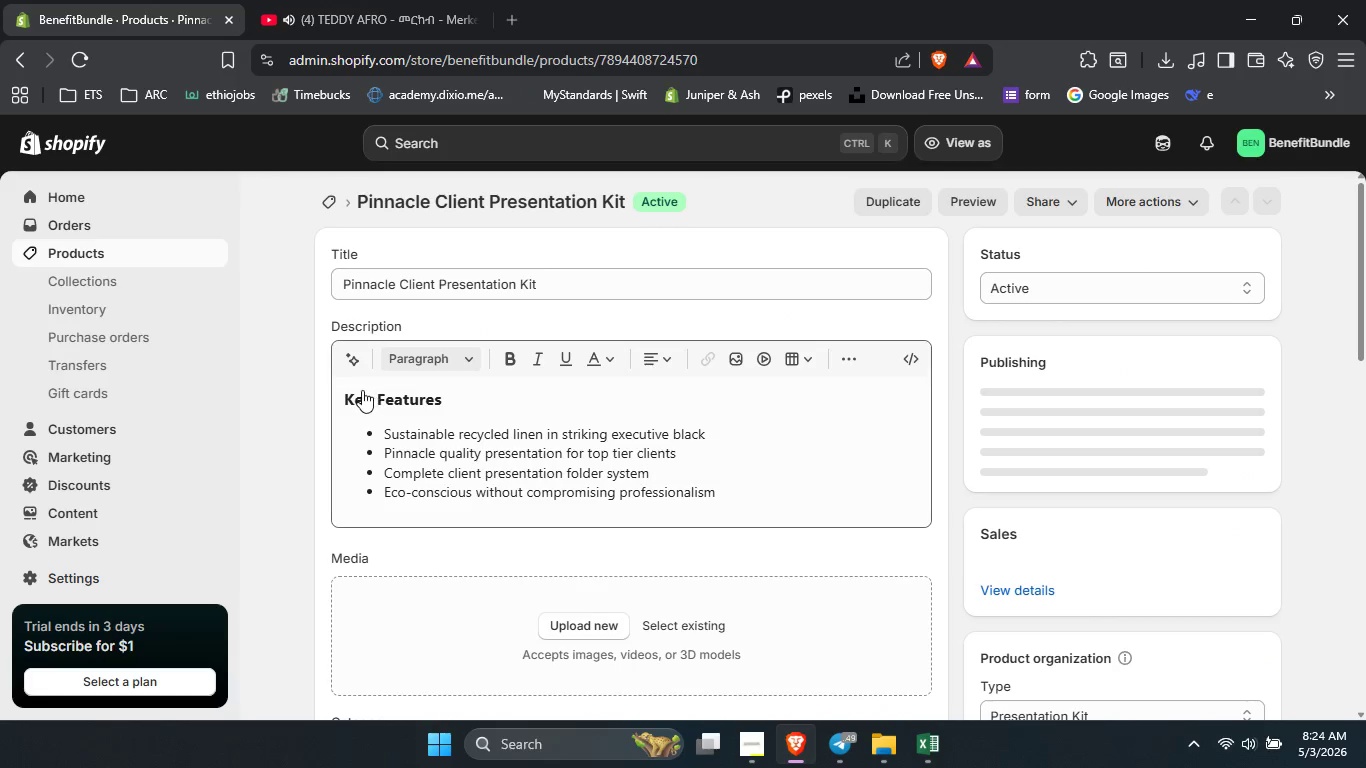 
left_click([343, 390])
 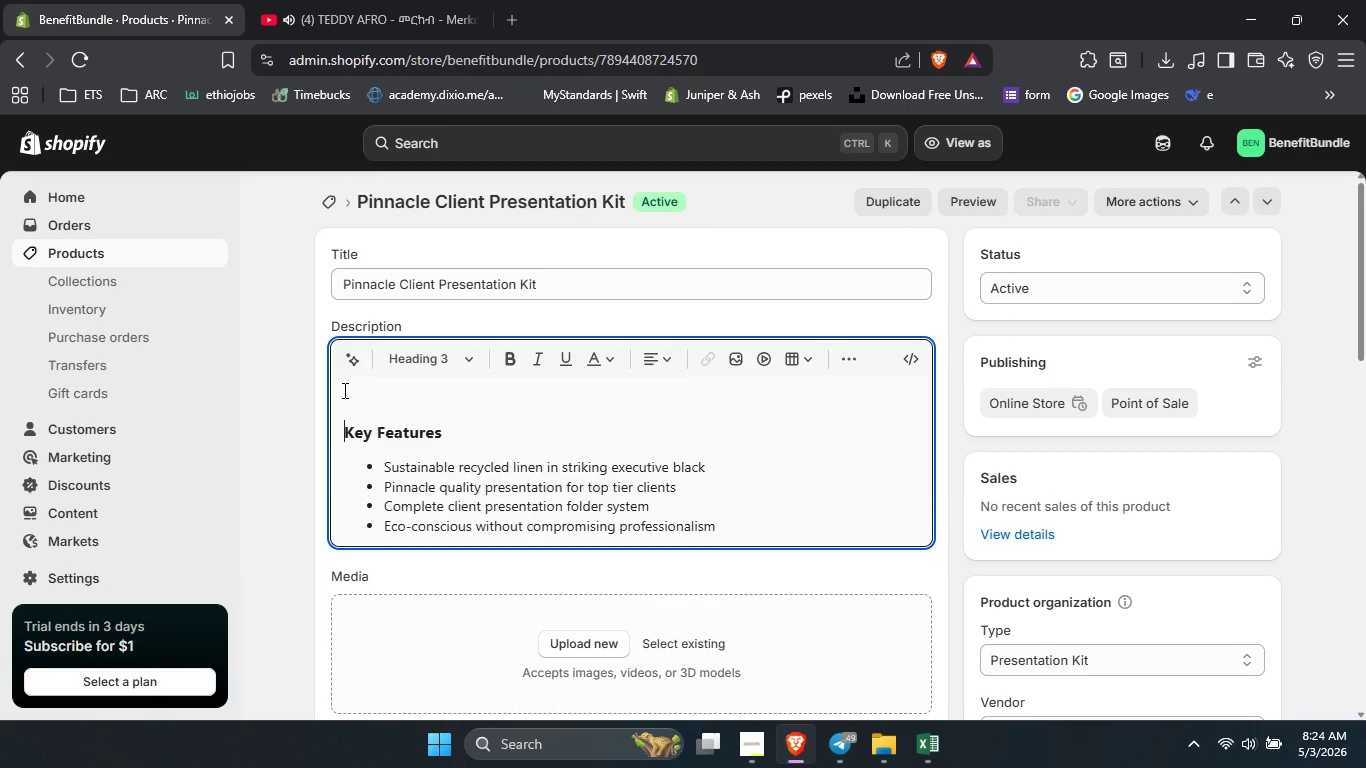 
key(Enter)
 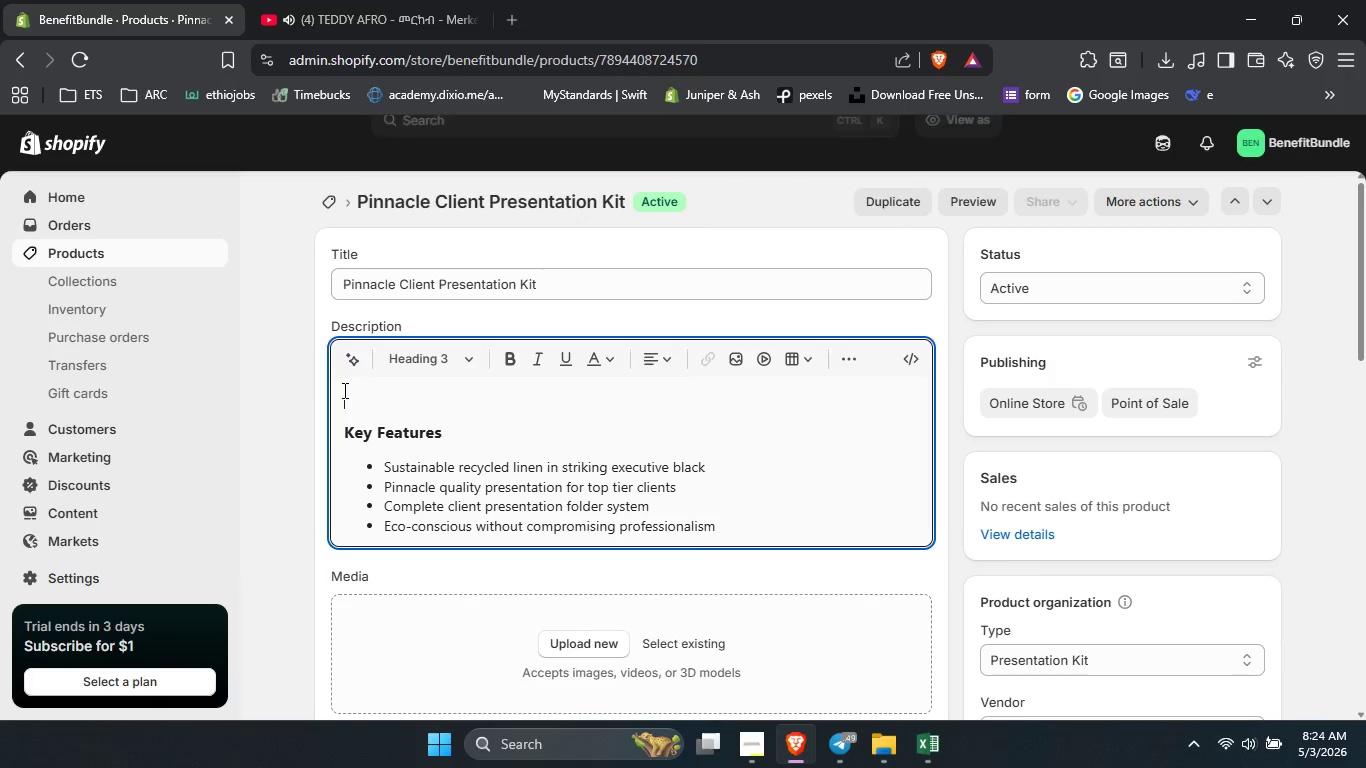 
key(ArrowUp)
 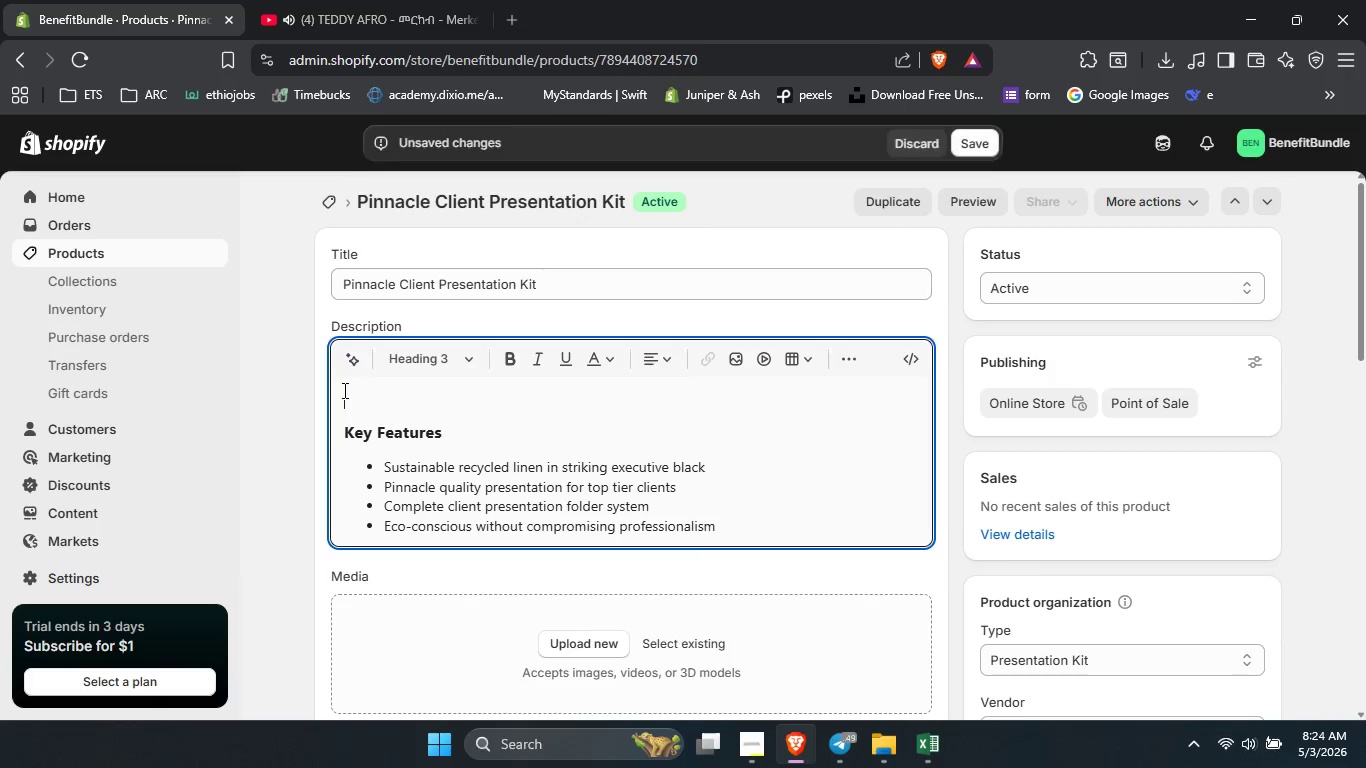 
type(The )
 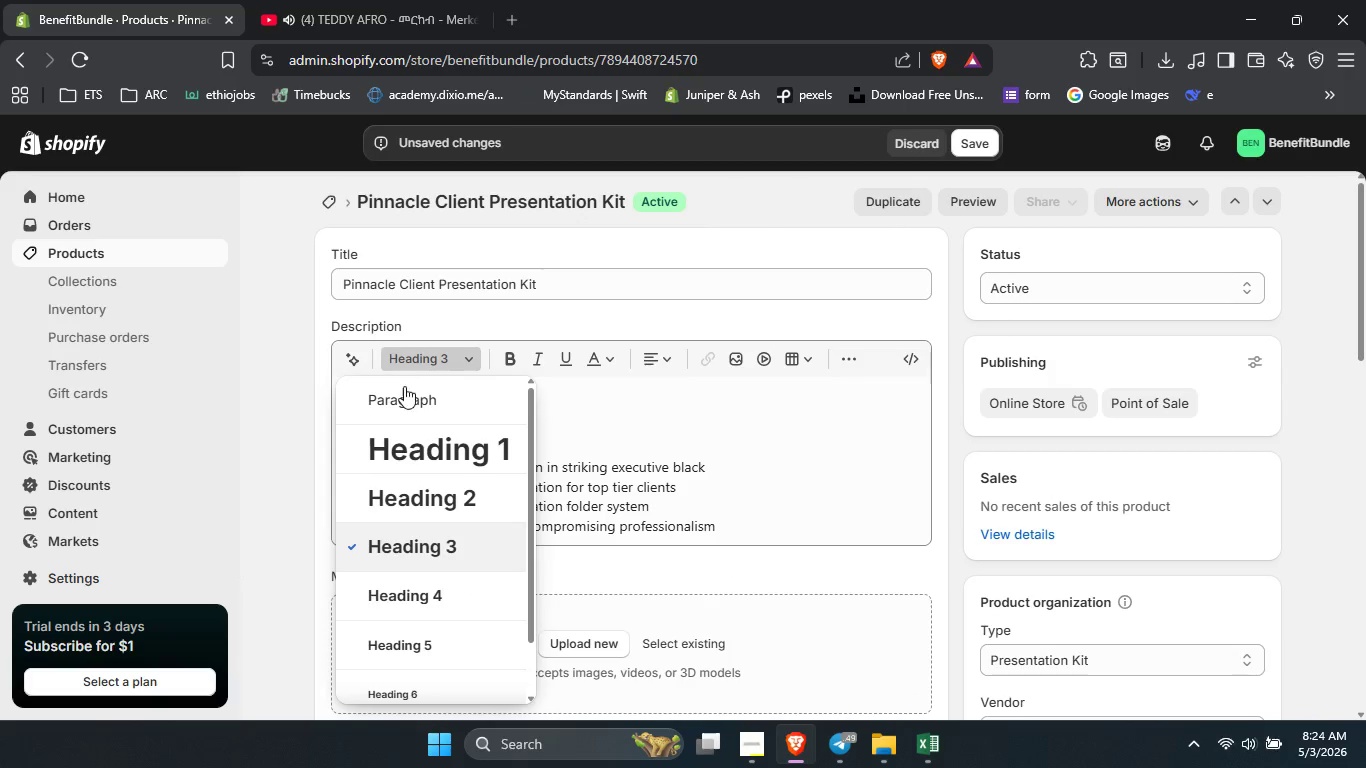 
left_click([404, 396])
 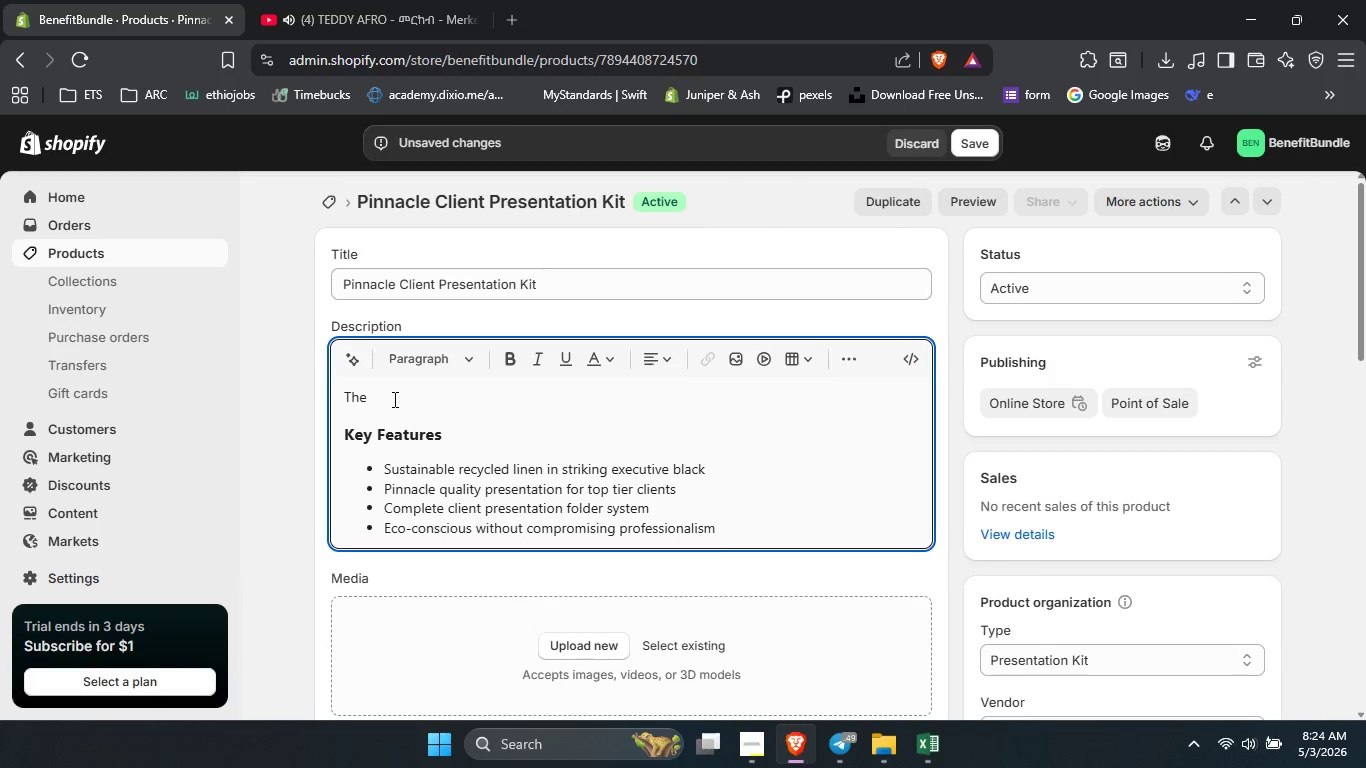 
hold_key(key=ShiftLeft, duration=0.34)
 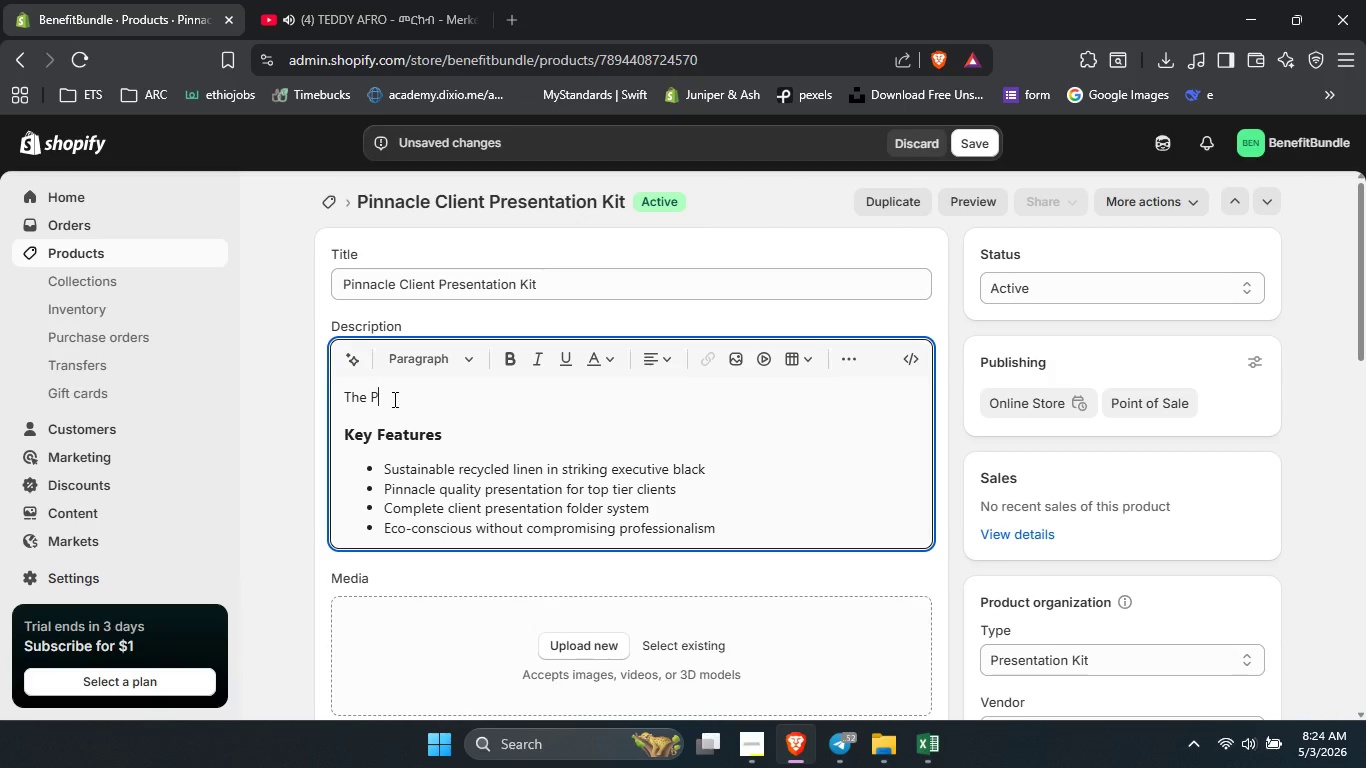 
type(Pinnacle client presentation kit represents the highest standard in sustainable insurn)
key(Backspace)
type(ac)
key(Backspace)
type(nce policy organizer)
key(Backspace)
key(Backspace)
type(ation. This agent )
 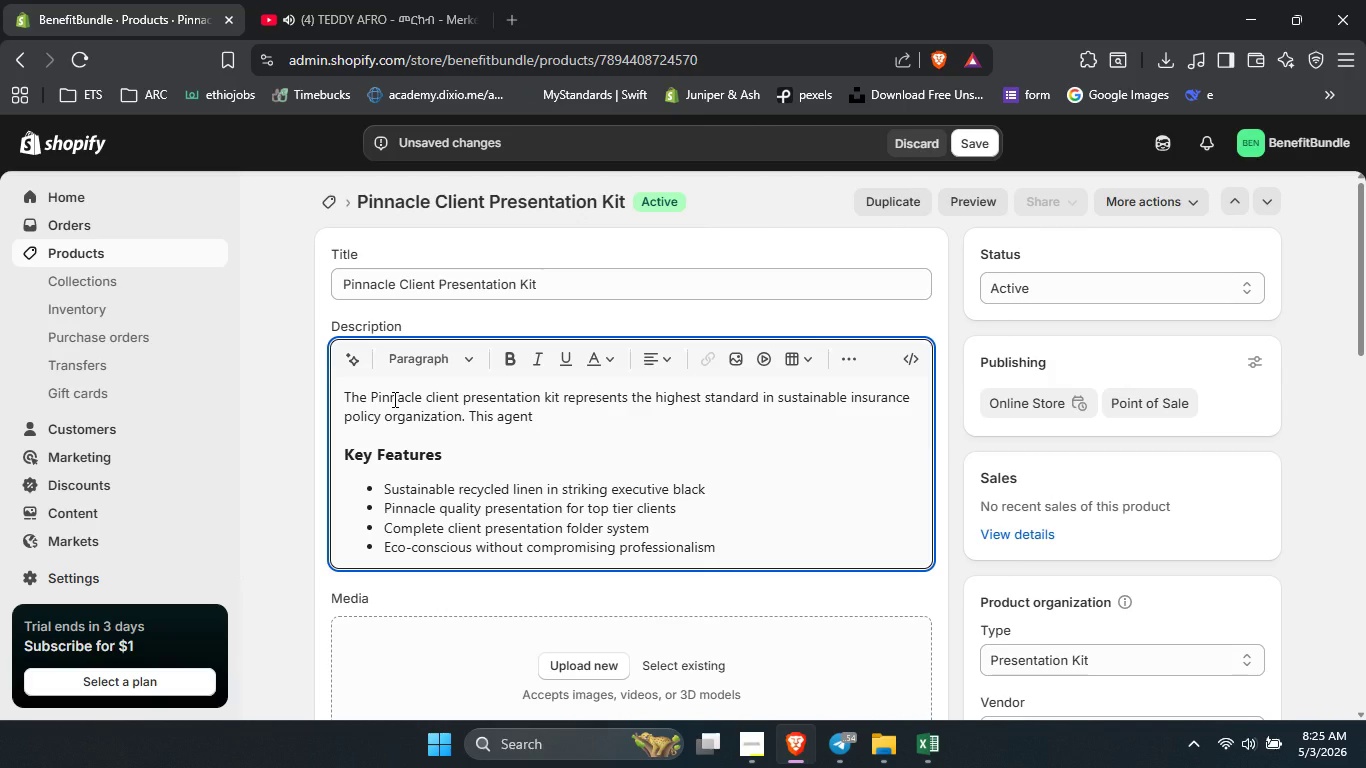 
type(welcomr )
key(Backspace)
key(Backspace)
type(e kit is desi)
key(Backspace)
type(gined )
 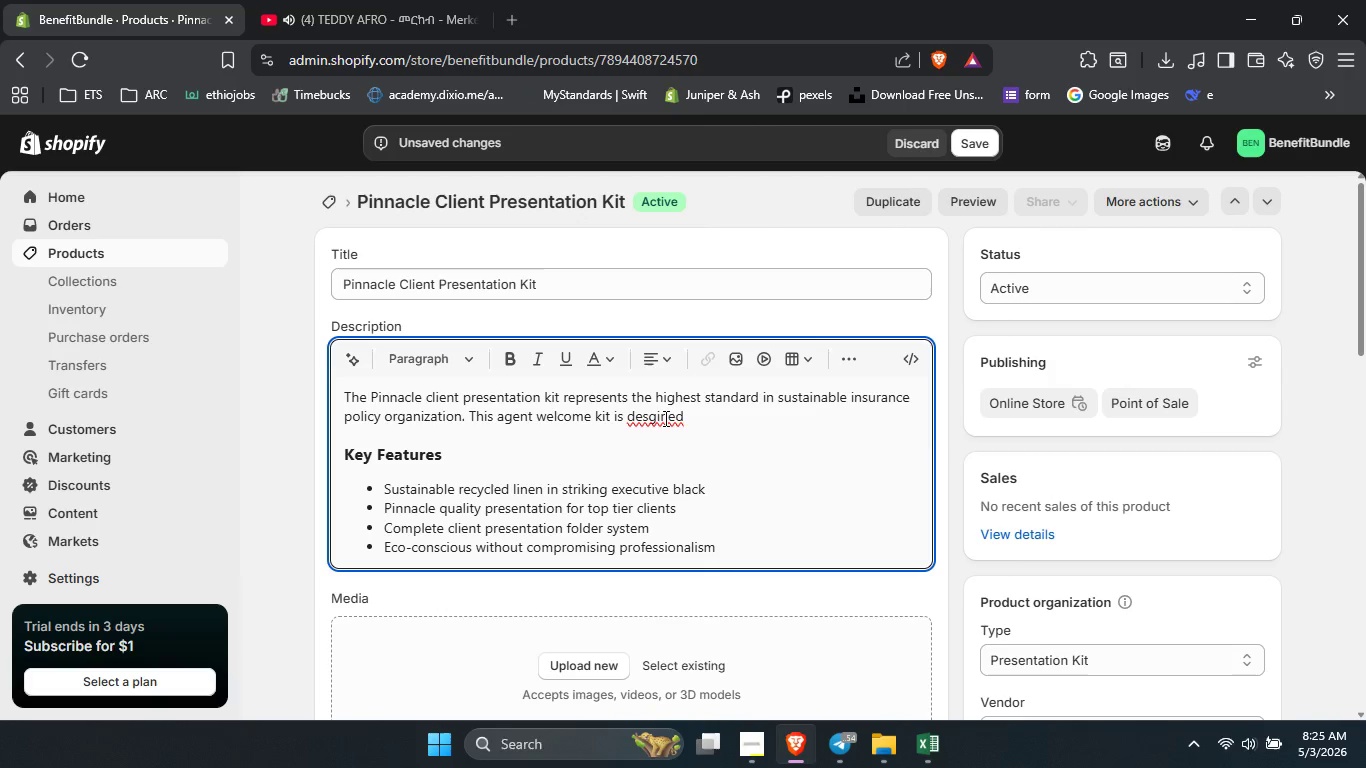 
double_click([661, 417])
 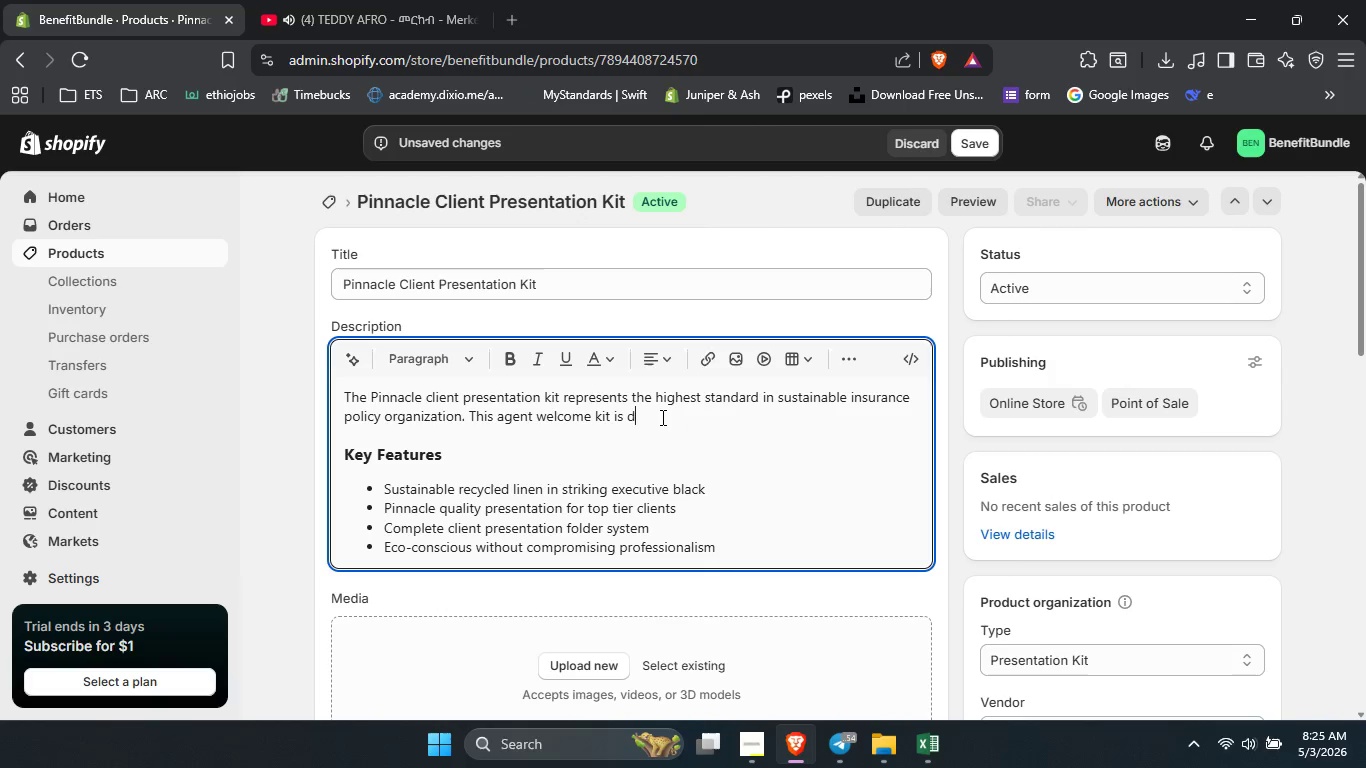 
type(designed for to)
key(Backspace)
type(op prodi)
key(Backspace)
type(ucing agents who present to si)
key(Backspace)
key(Backspace)
type(discering corporate)
 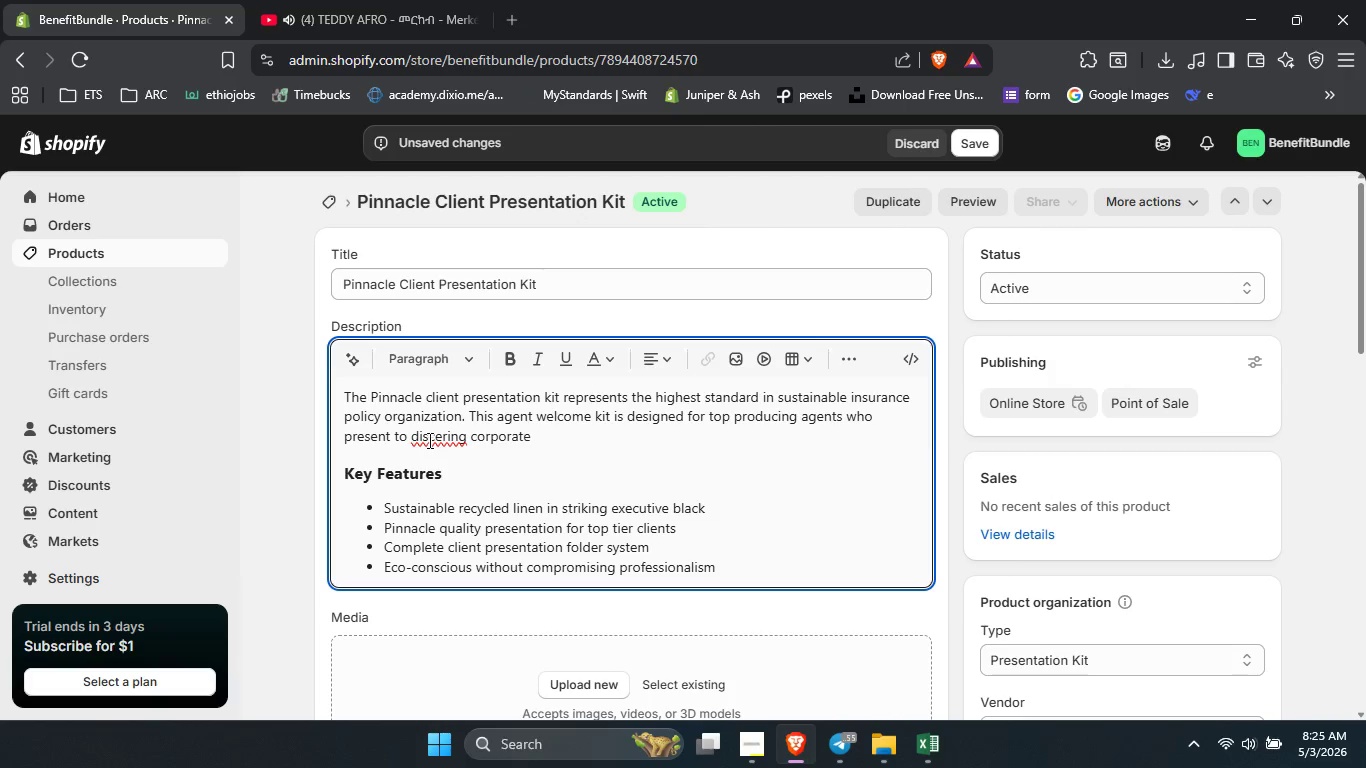 
right_click([428, 440])
 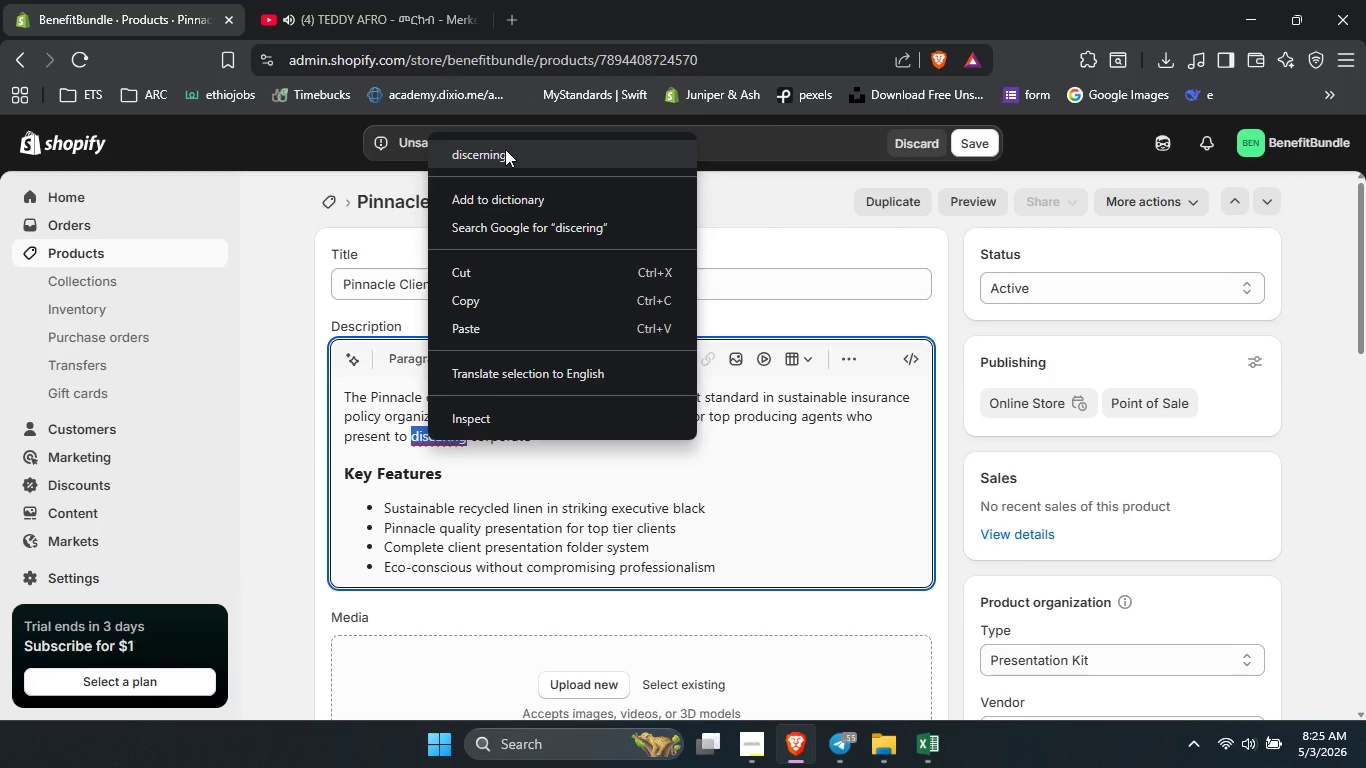 
left_click([505, 149])
 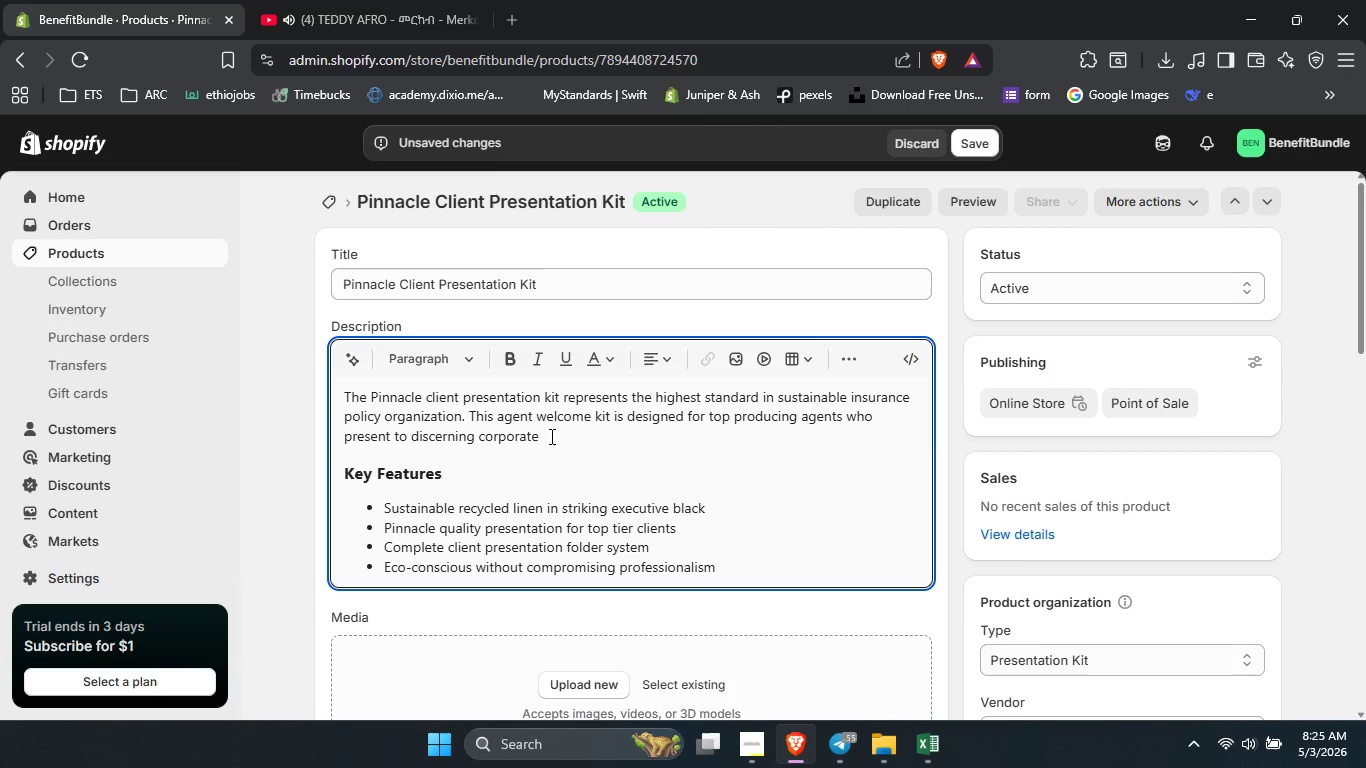 
left_click([550, 436])
 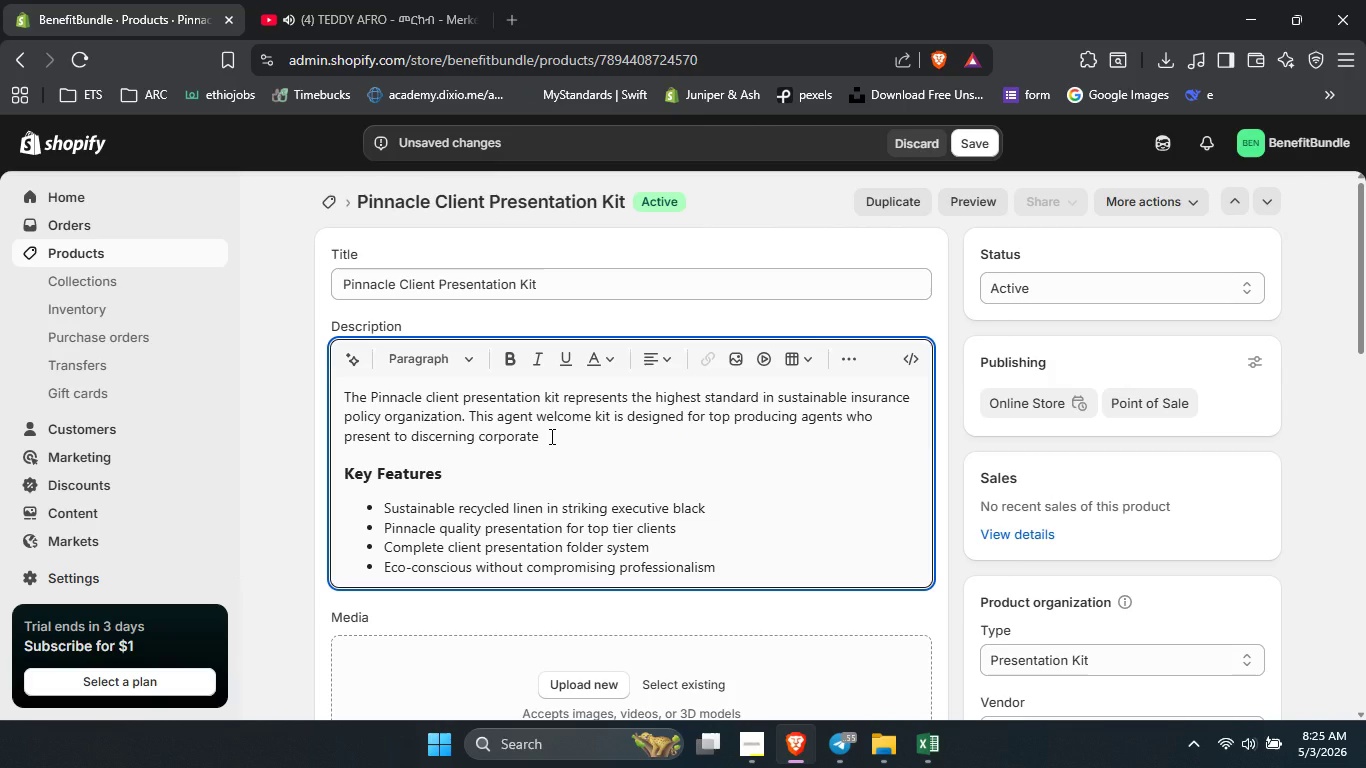 
type( cliemt)
key(Backspace)
key(Backspace)
type(nts. The )
 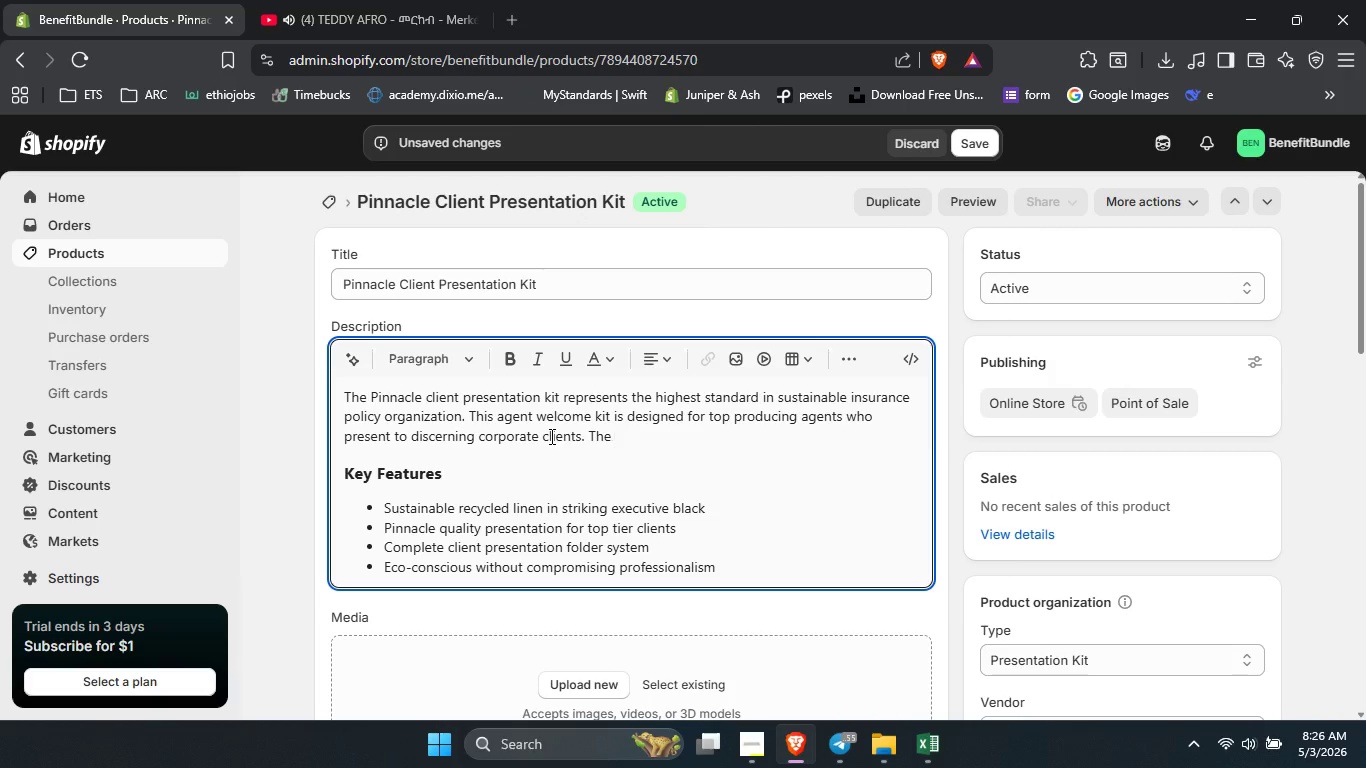 
type(complete kit includes )
 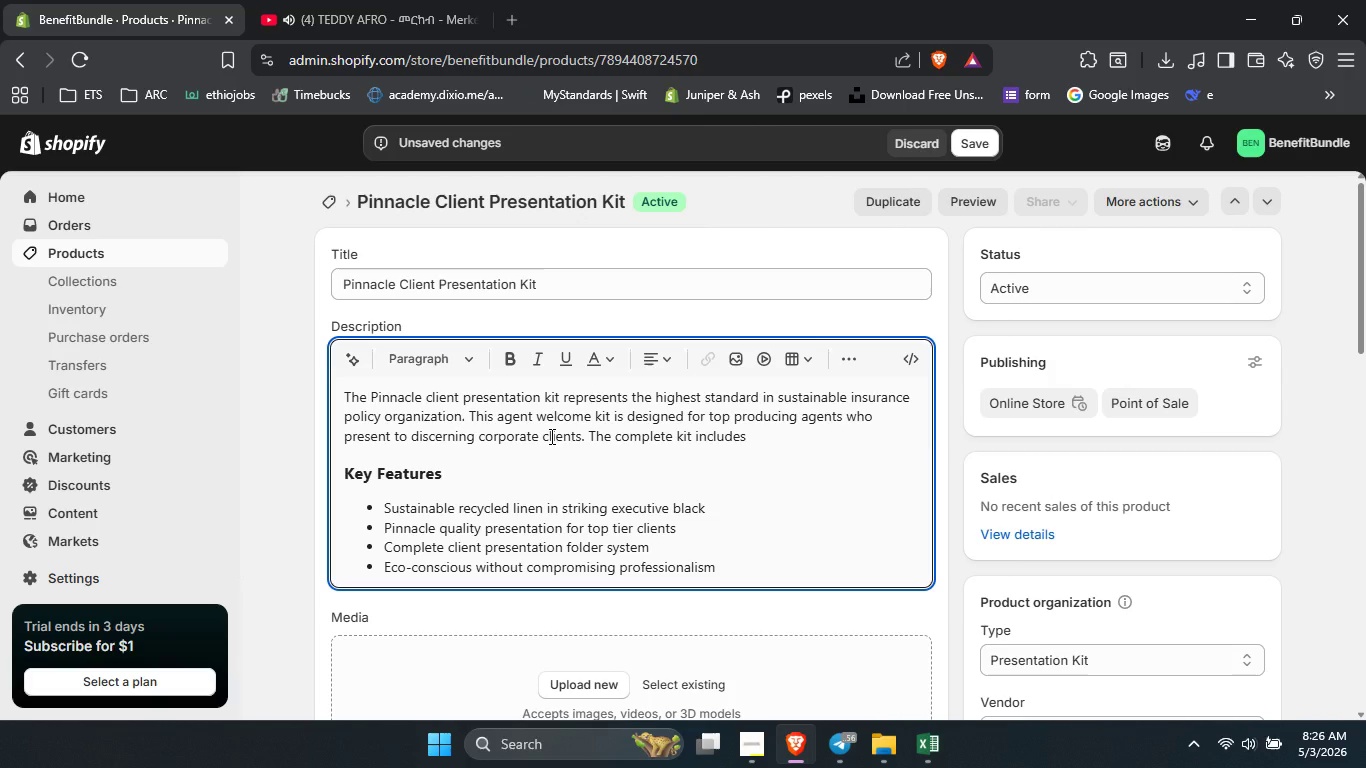 
wait(5.09)
 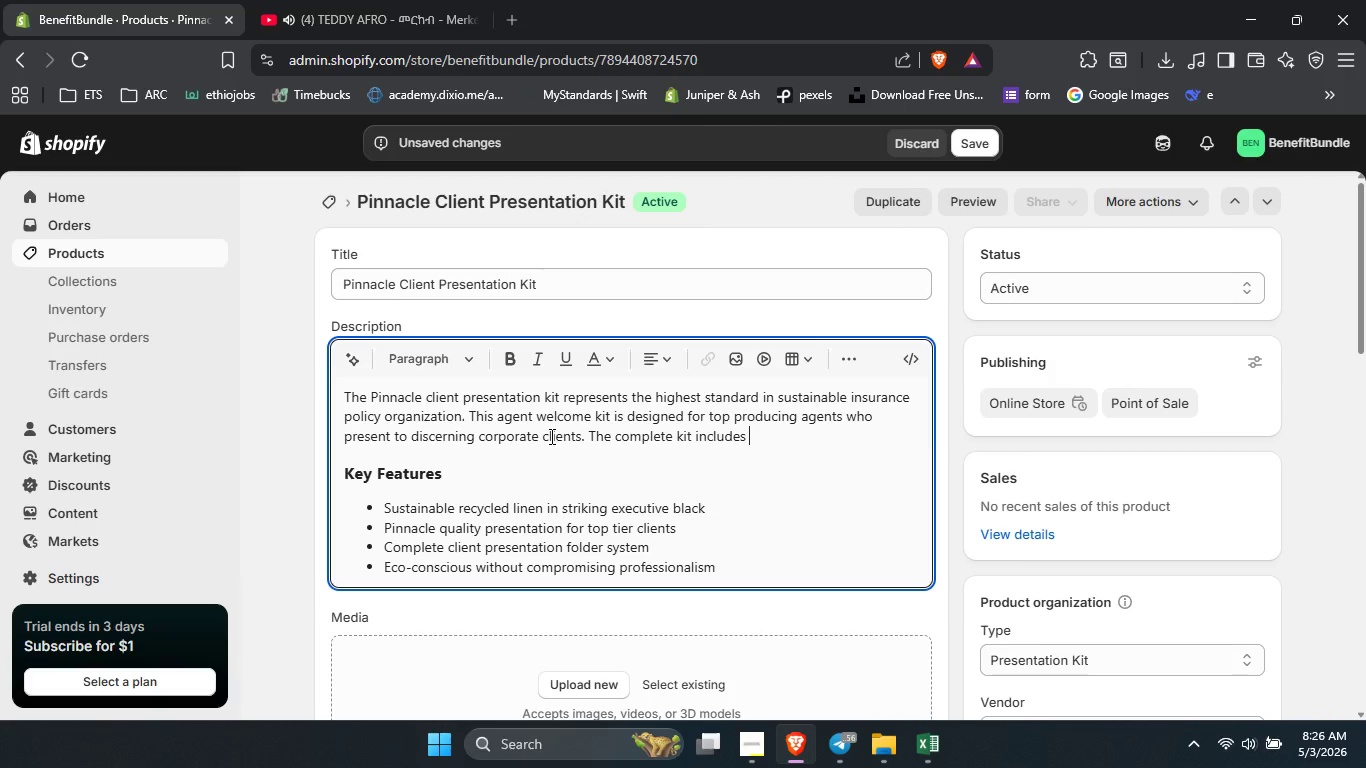 
type(organized sections for policy summaries, rate look confirmations )
key(Backspace)
type(m)
key(Backspace)
type(, and benefits )
key(Backspace)
key(Backspace)
type( comparisons. Enve)
key(Backspace)
type(ironmentlly )
 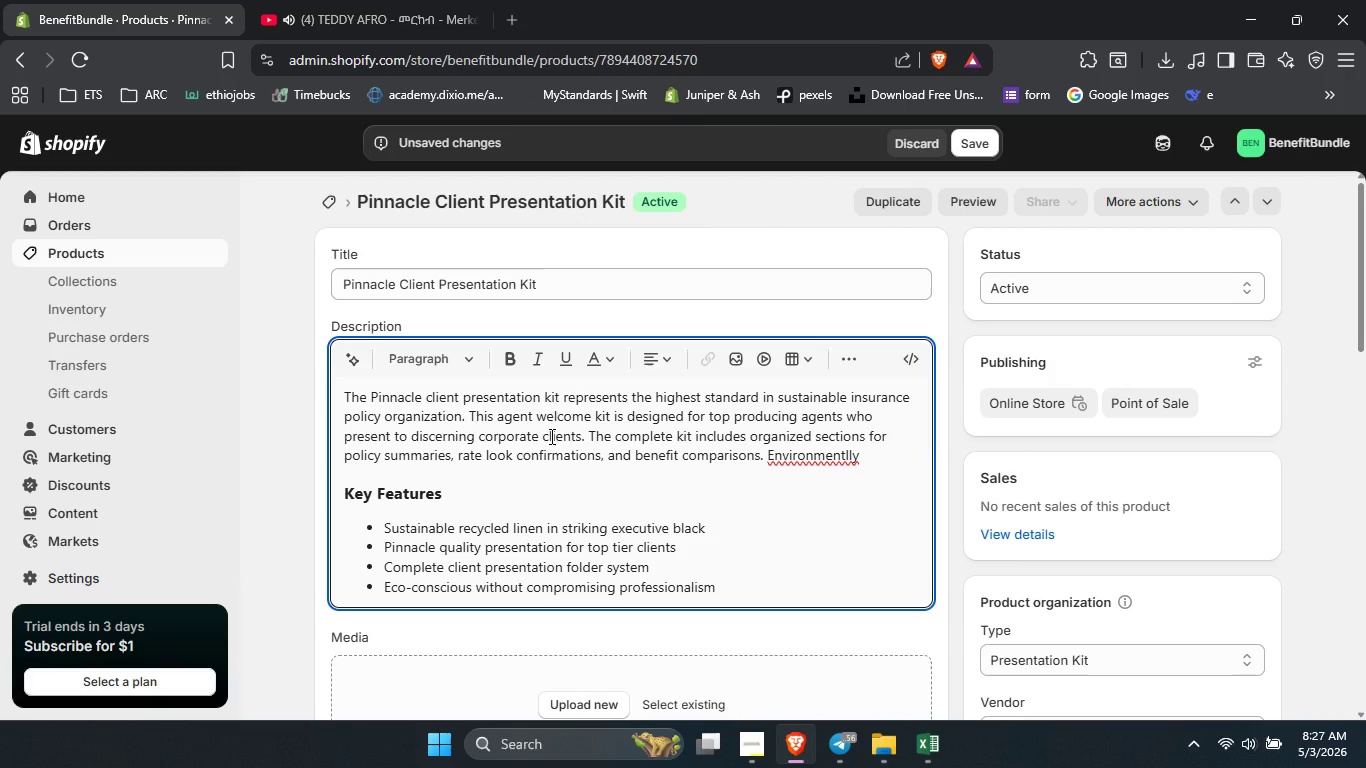 
right_click([788, 450])
 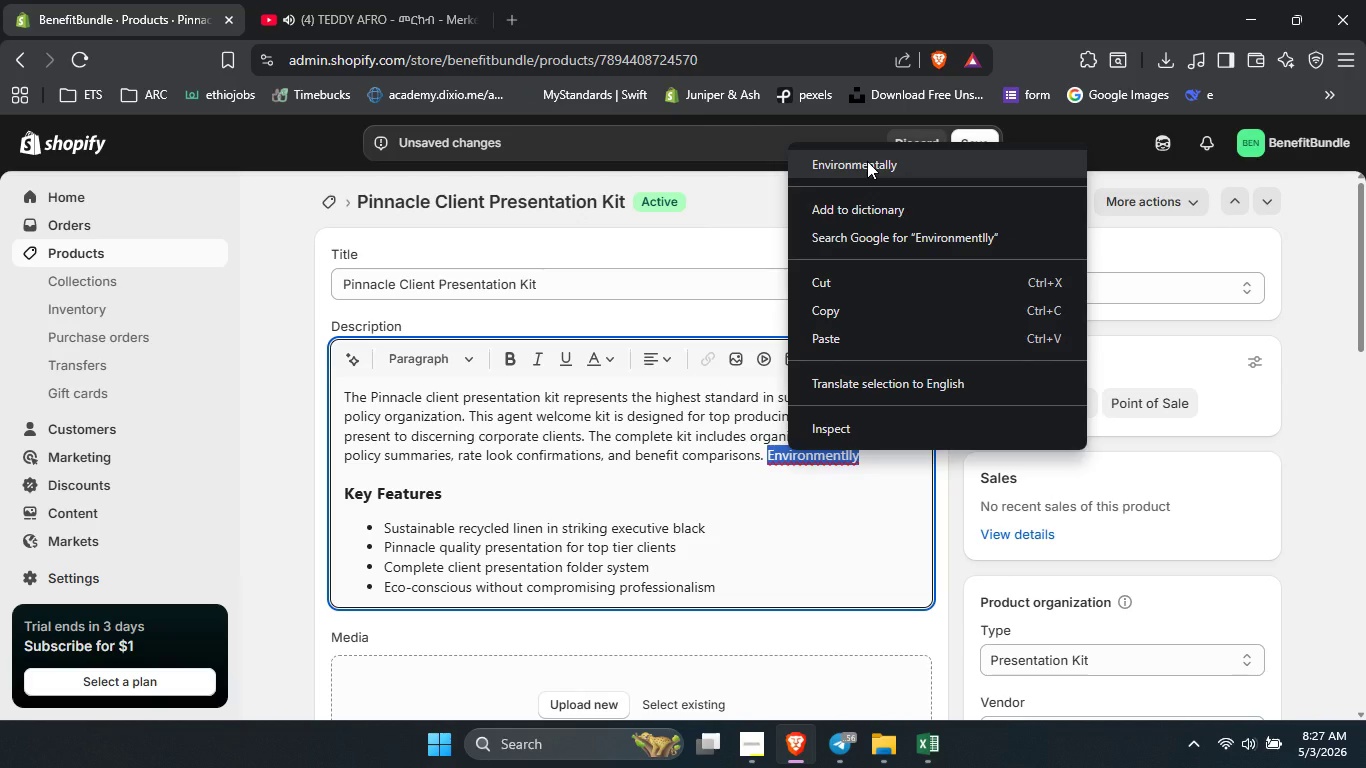 
left_click([867, 161])
 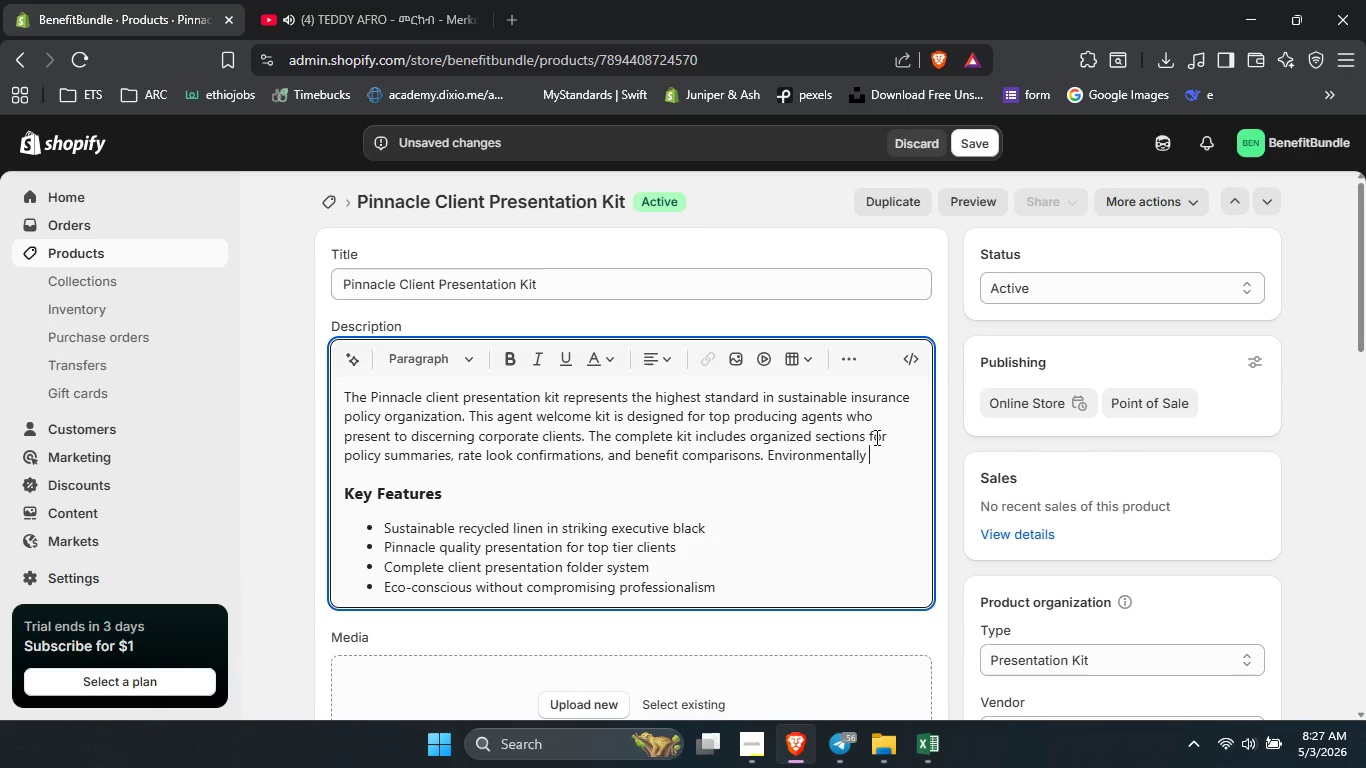 
type( conscious without sc)
key(Backspace)
key(Backspace)
type(ac)
key(Backspace)
key(Backspace)
type(sacrificing luxury )
key(Backspace)
type(, this [)
key(Backspace)
type(presentation folder elevates every clients )
key(Backspace)
key(Backspace)
type( interaction.)
 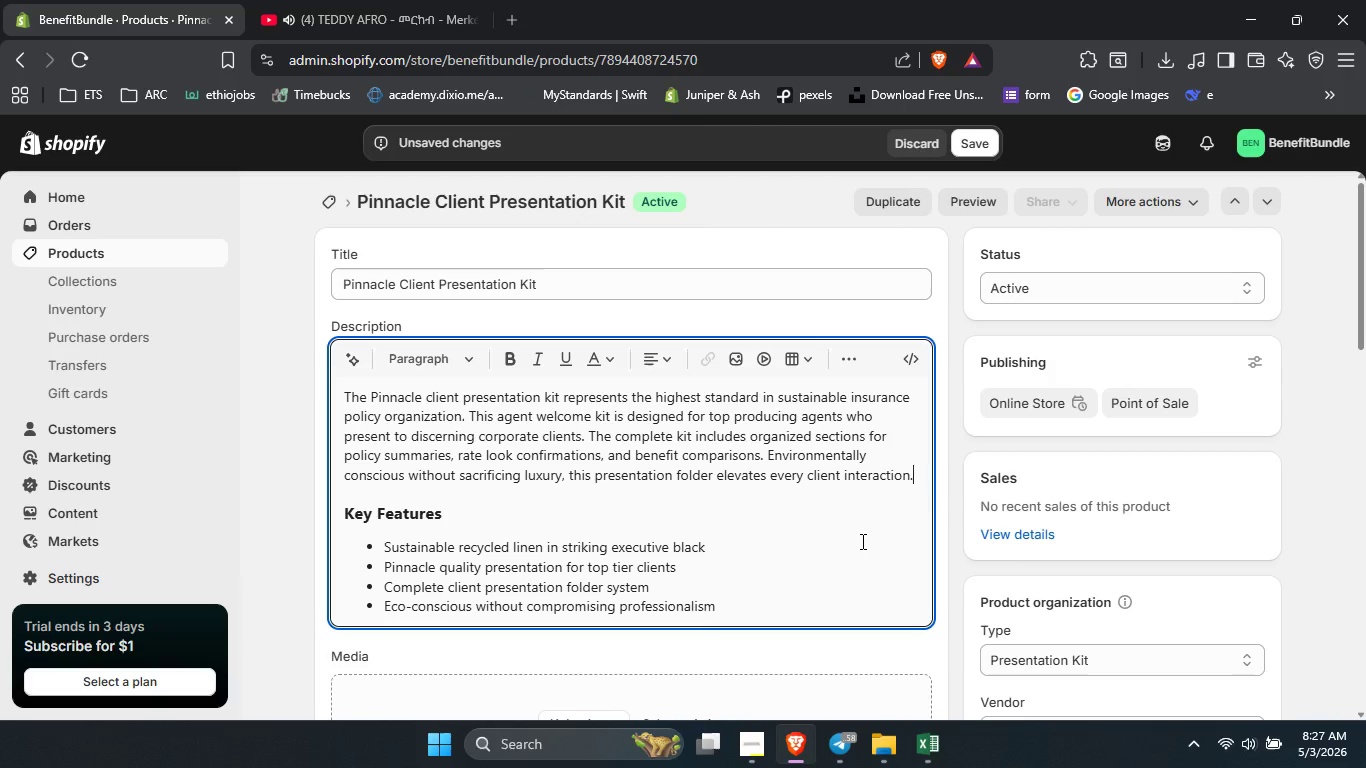 
left_click([862, 549])
 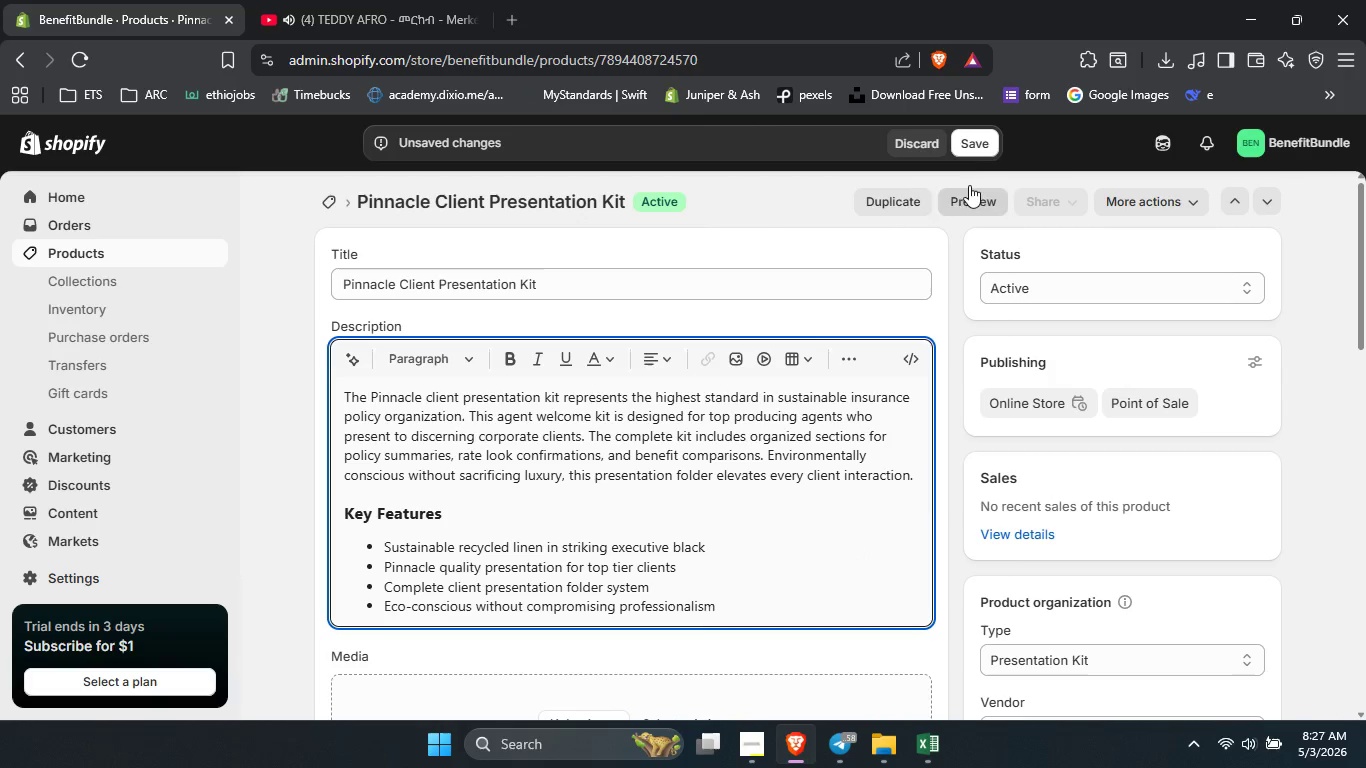 
left_click([979, 129])
 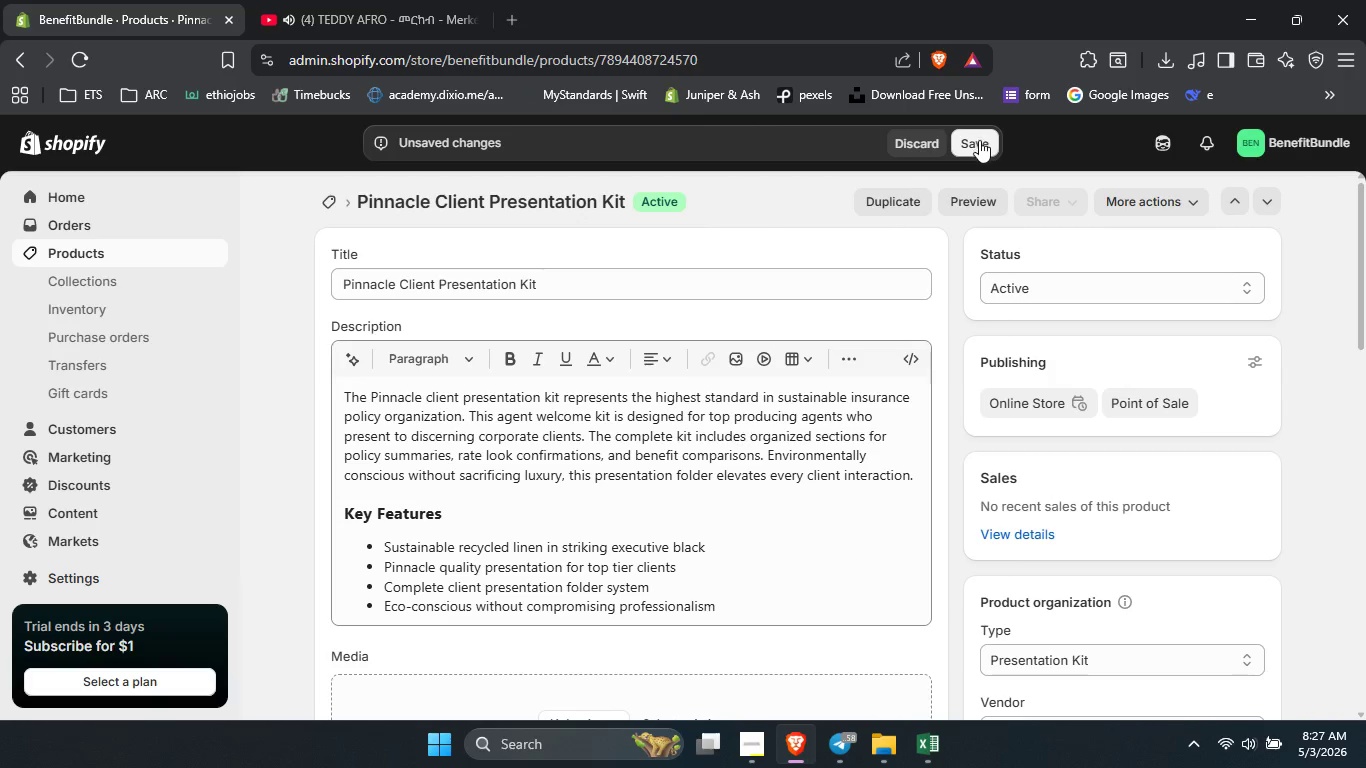 
left_click([979, 140])
 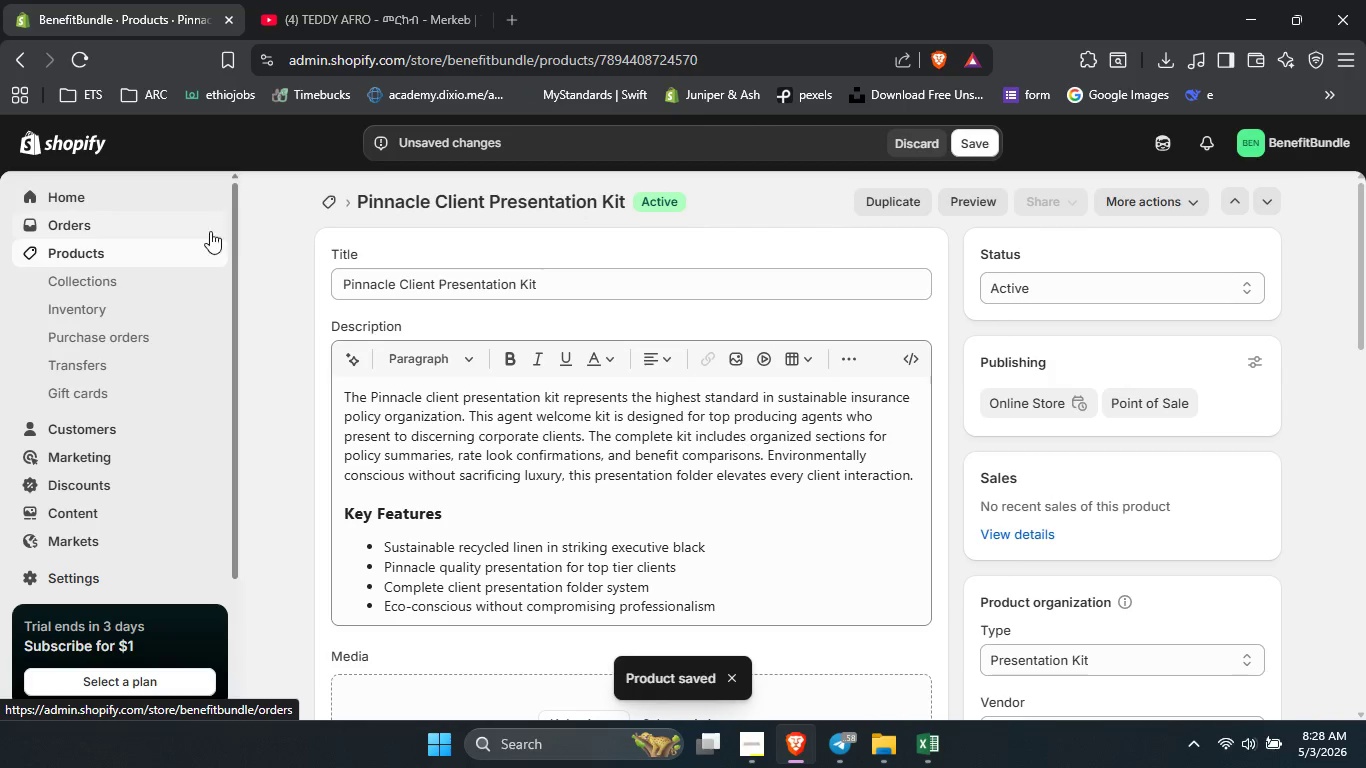 
left_click([182, 248])
 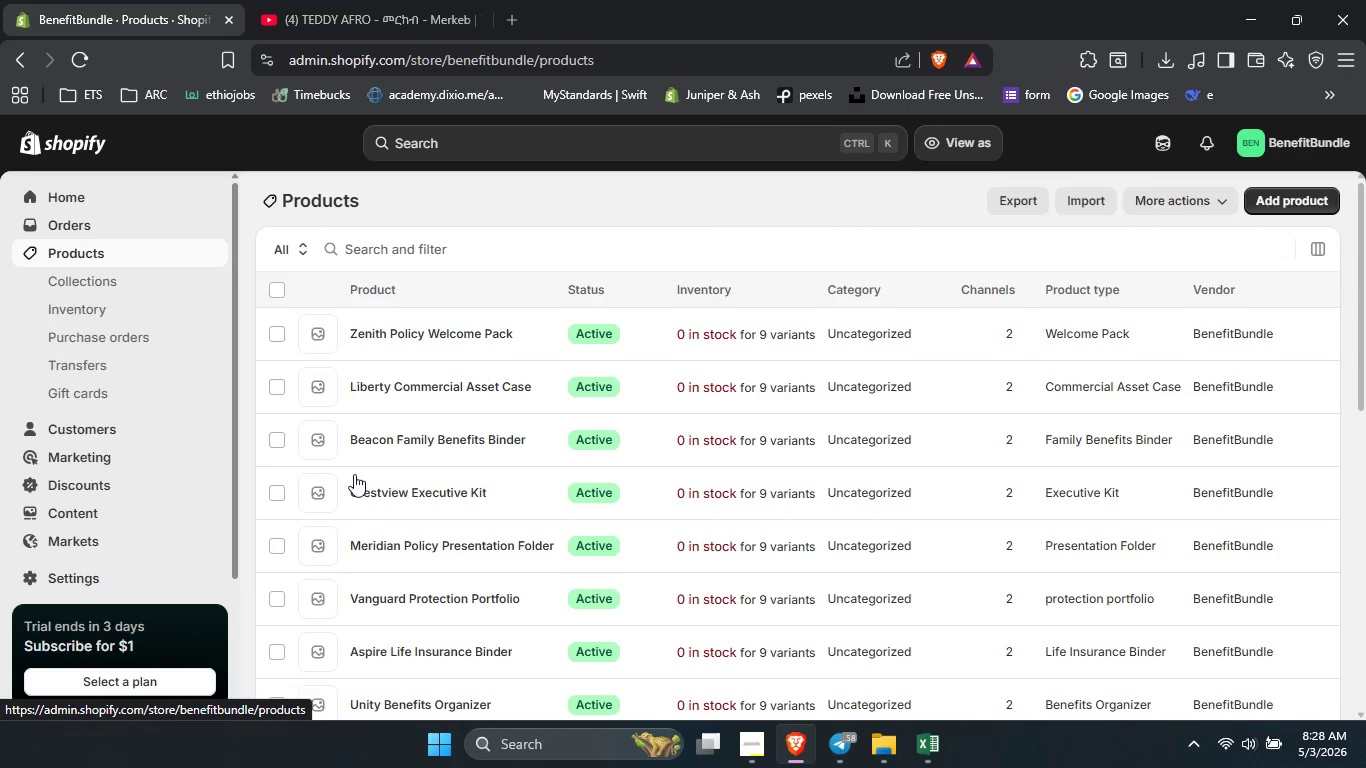 
scroll: coordinate [354, 474], scroll_direction: down, amount: 2.0
 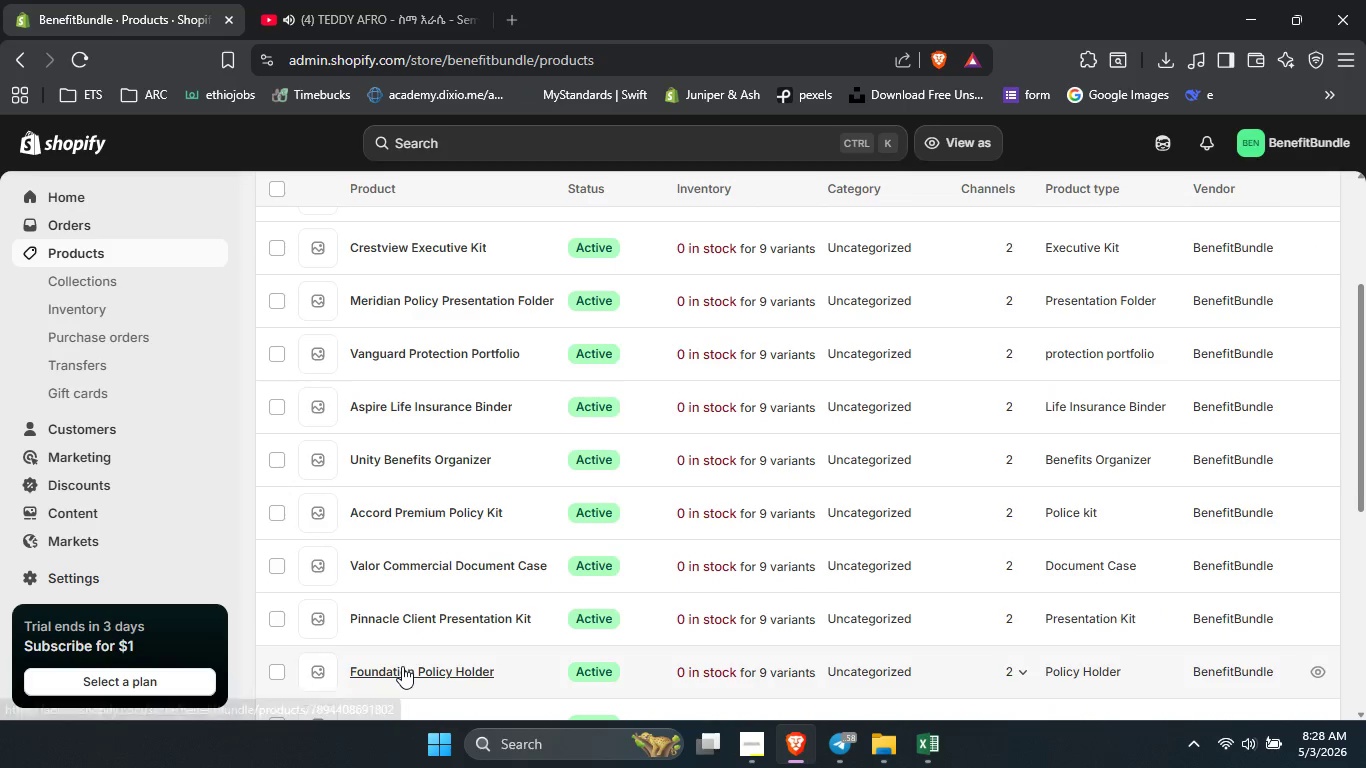 
left_click([402, 666])
 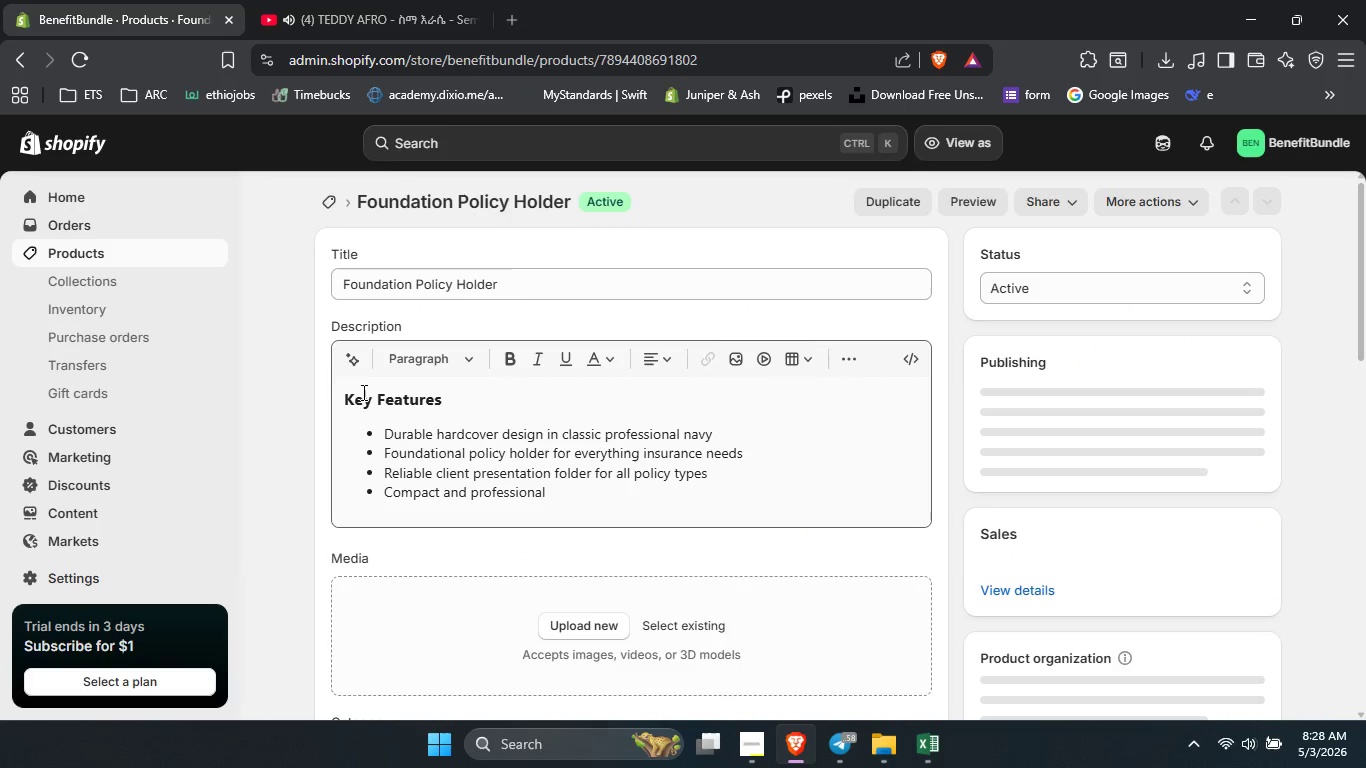 
left_click([352, 395])
 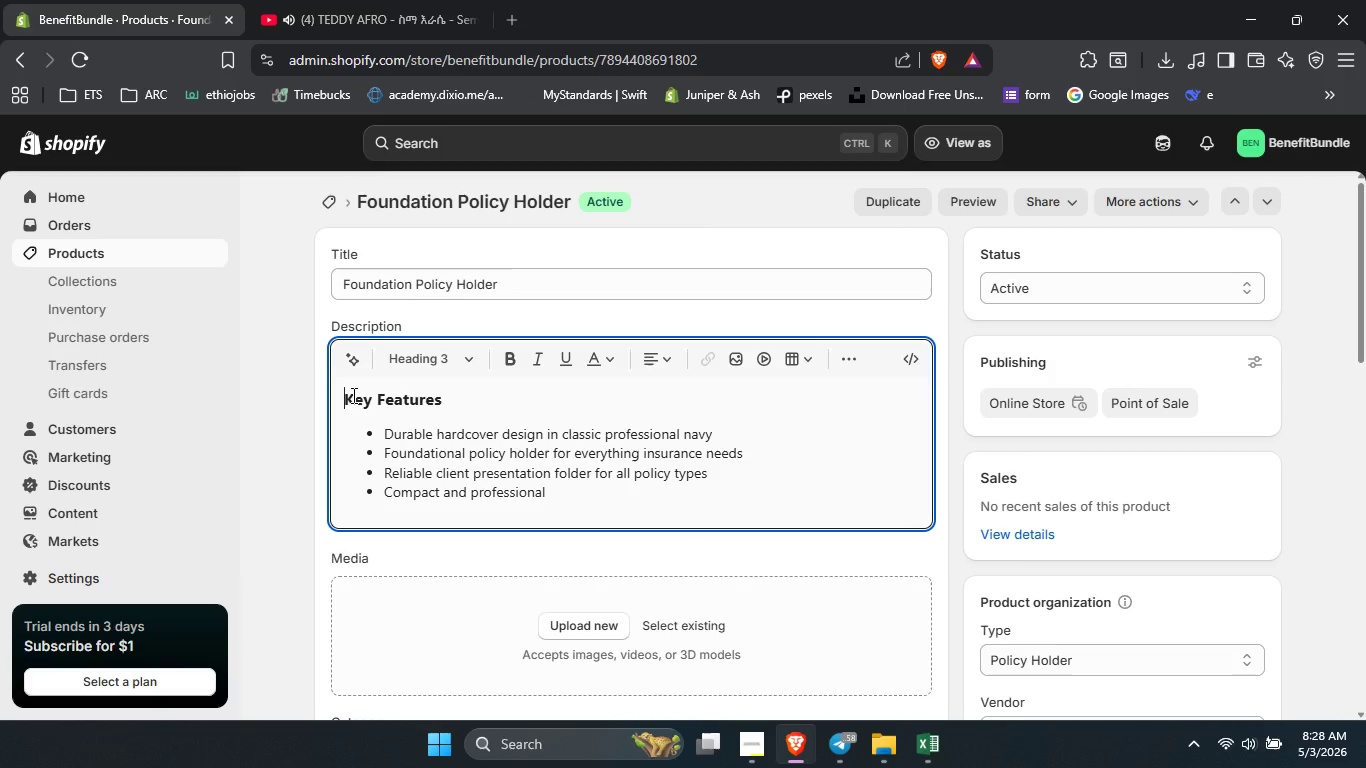 
key(ArrowLeft)
 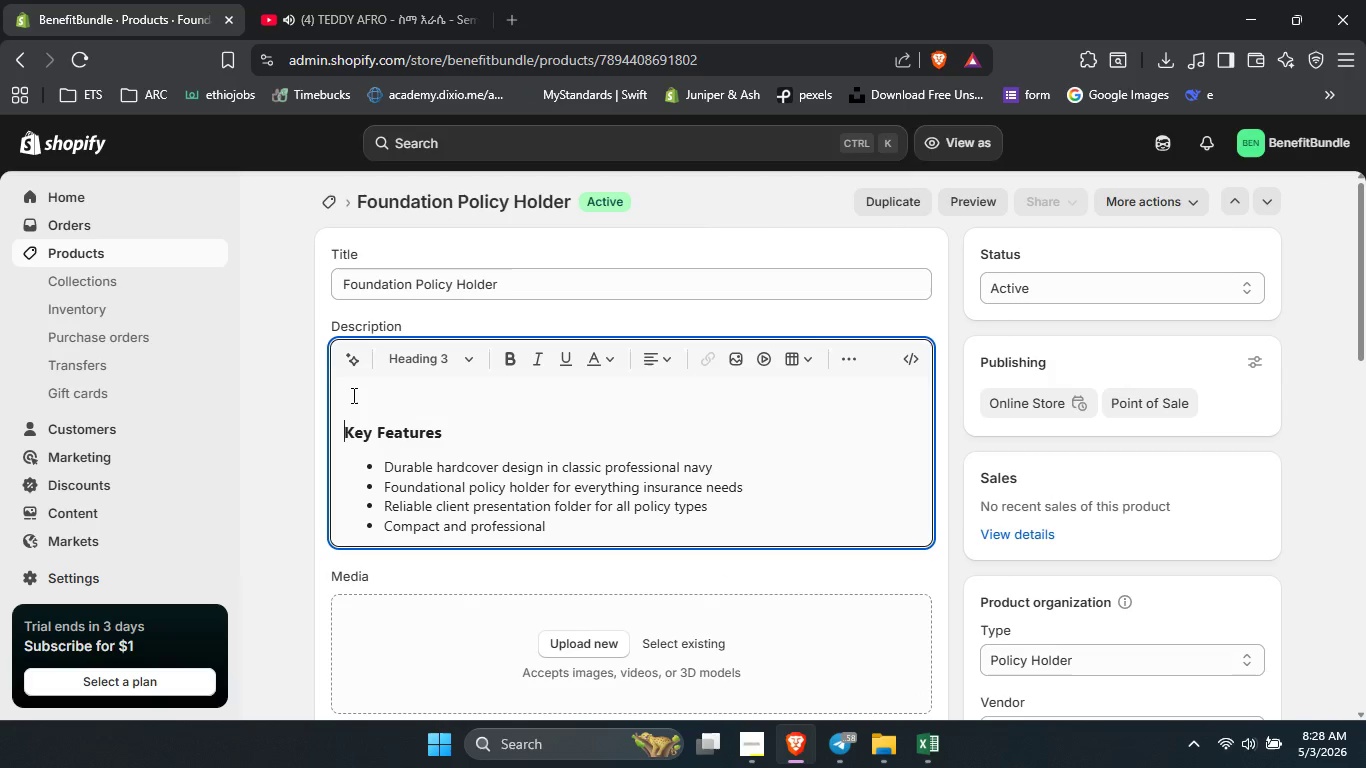 
key(Enter)
 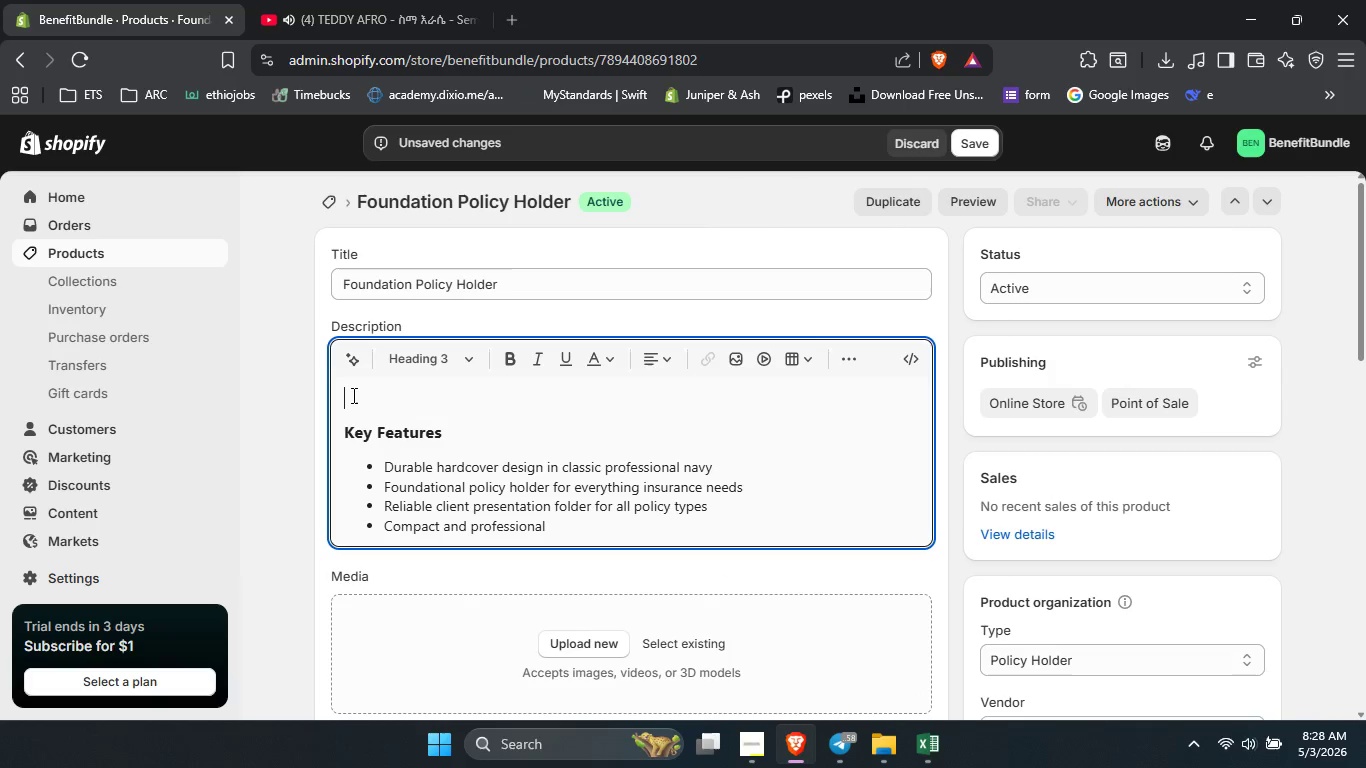 
key(ArrowUp)
 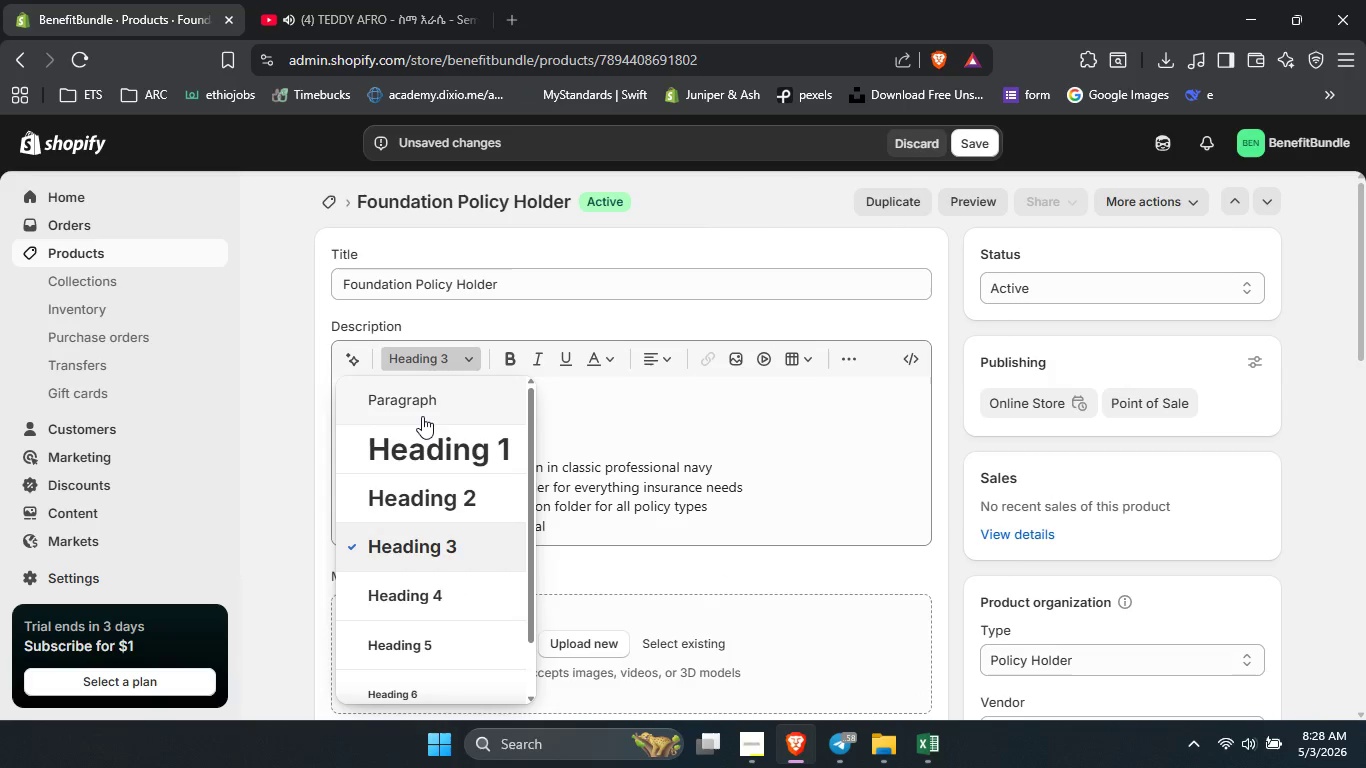 
left_click([422, 416])
 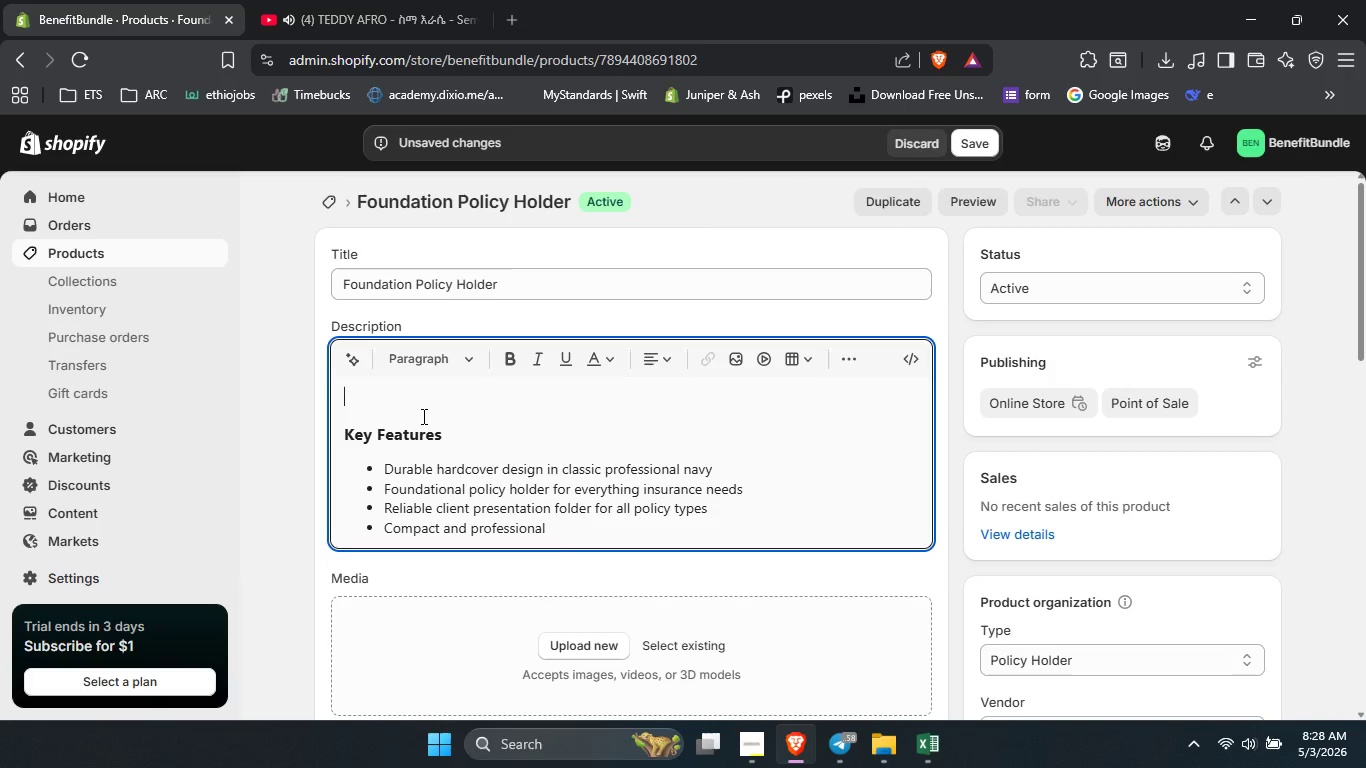 
type(The Foundation policy g)
key(Backspace)
type(holder provides reliable )
key(Backspace)
type(, everyday organization for agents whi)
key(Backspace)
key(Backspace)
type(ho need a straightforward client presentation folder that never fails. This insurance policy organizer is designed for high vloul)
key(Backspace)
type(me )
key(Backspace)
key(Backspace)
key(Backspace)
key(Backspace)
key(Backspace)
key(Backspace)
key(Backspace)
type(volume agents making multiple policy deliveries daily. The compact six)
key(Backspace)
type(ze fits easily into briefcases and laptop bags, while the sturdy construction protects documents during transit. An essential addition to any agent welcome kit collection.)
 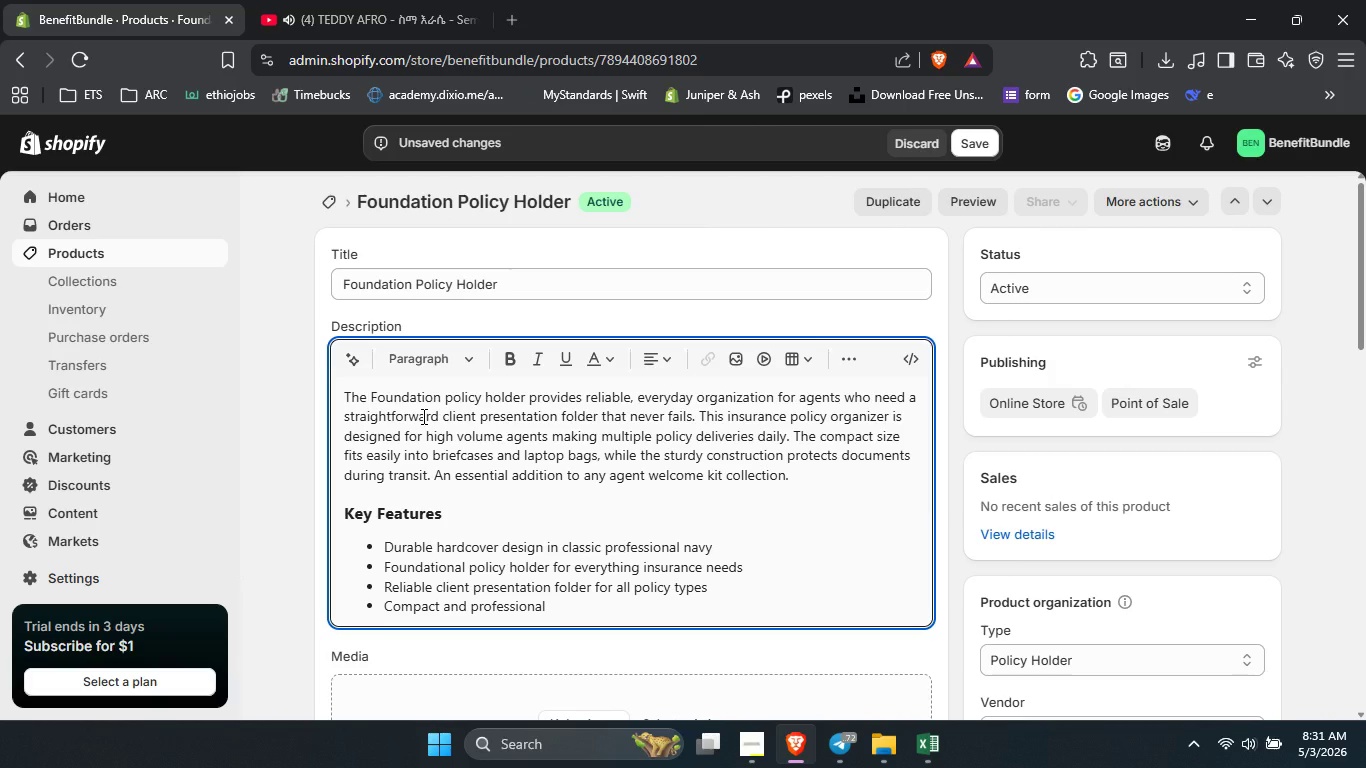 
left_click([974, 143])
 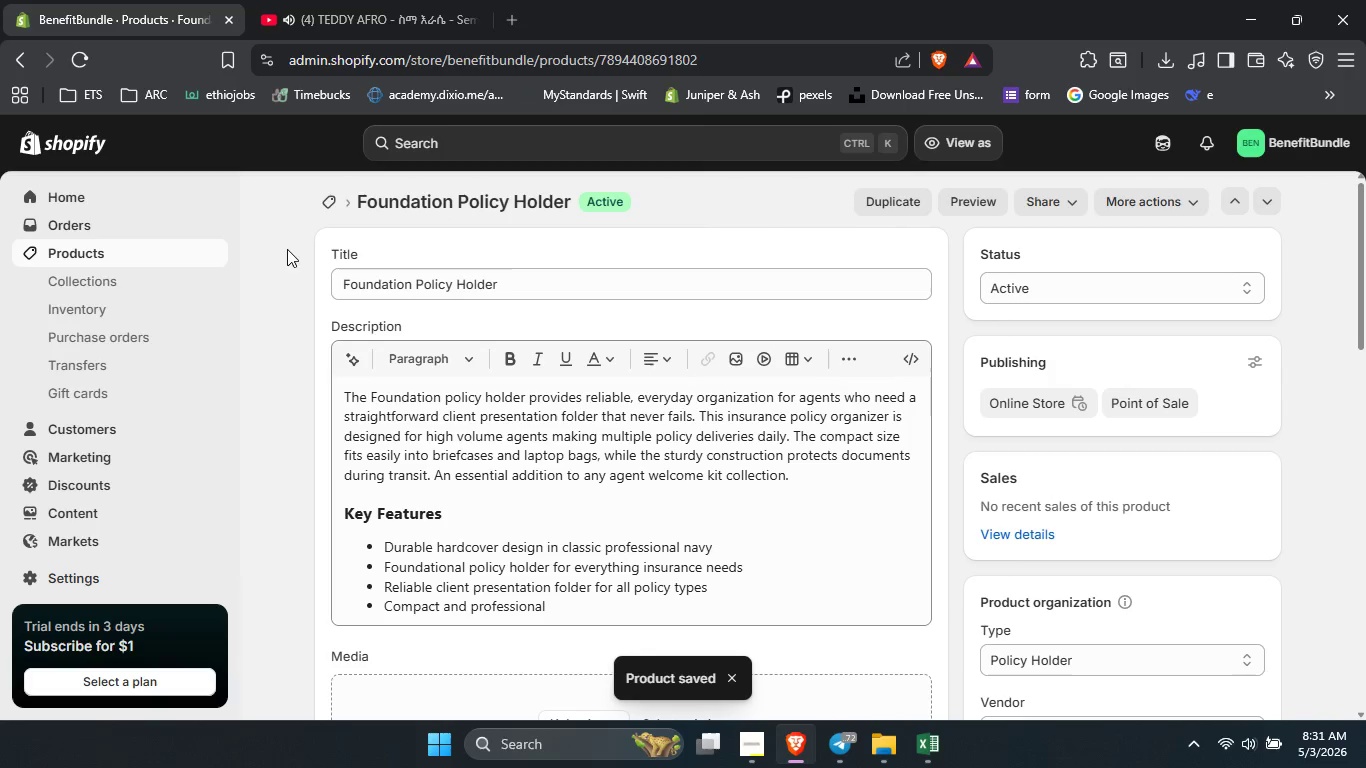 
wait(6.11)
 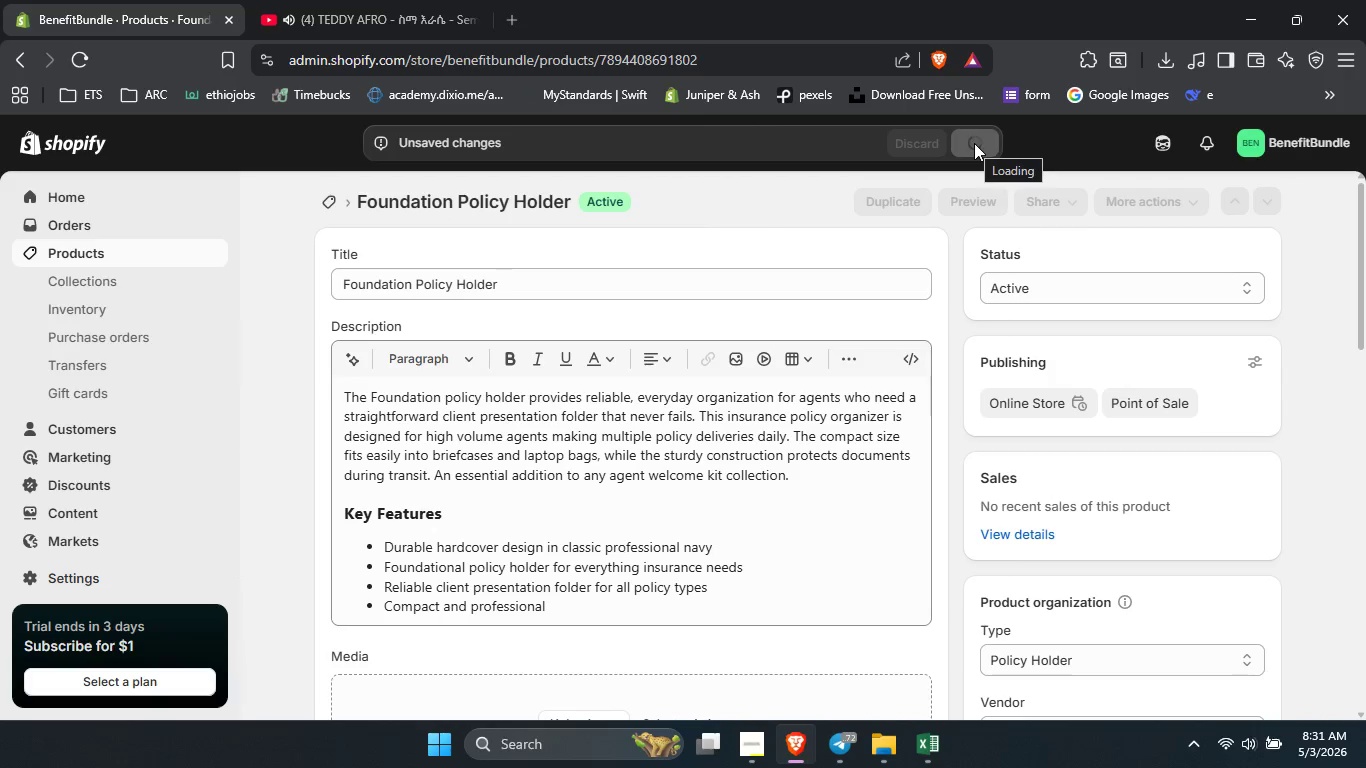 
left_click([193, 256])
 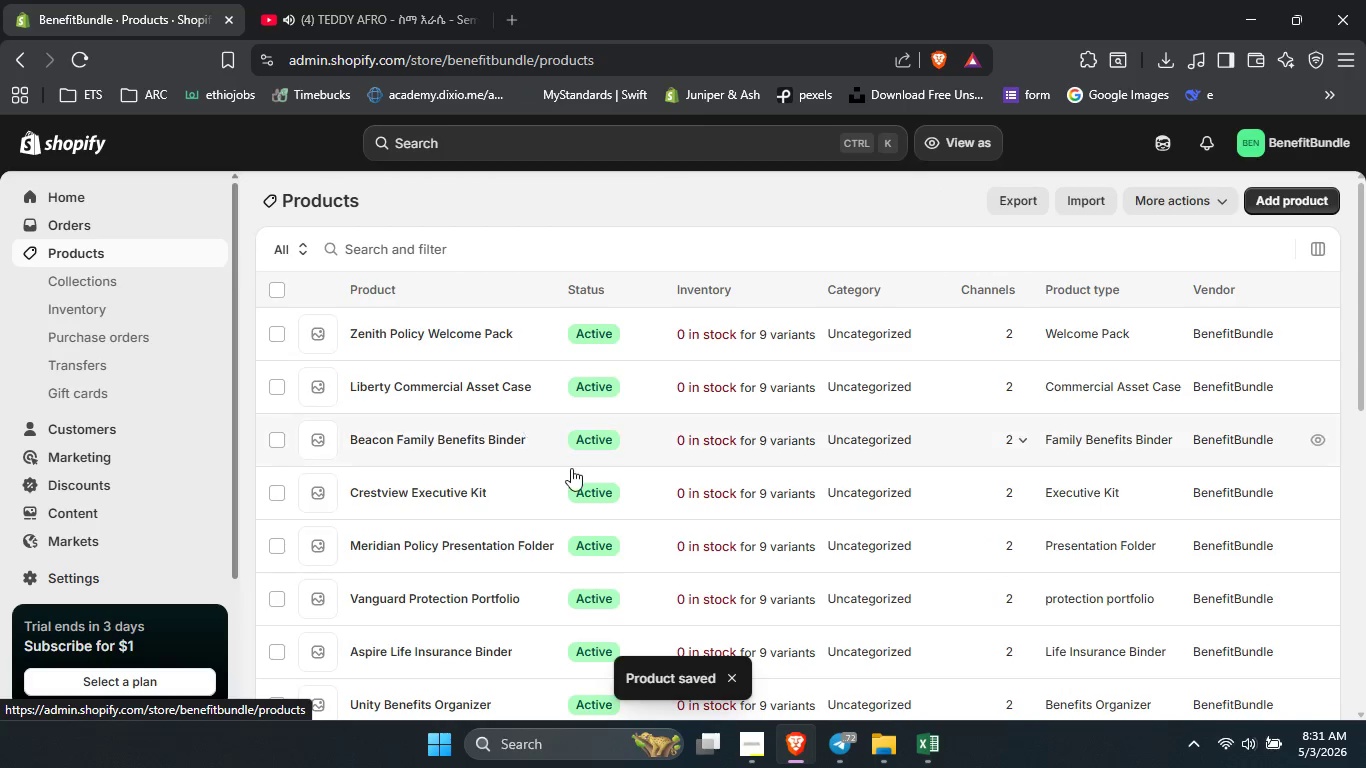 
scroll: coordinate [571, 468], scroll_direction: down, amount: 4.0
 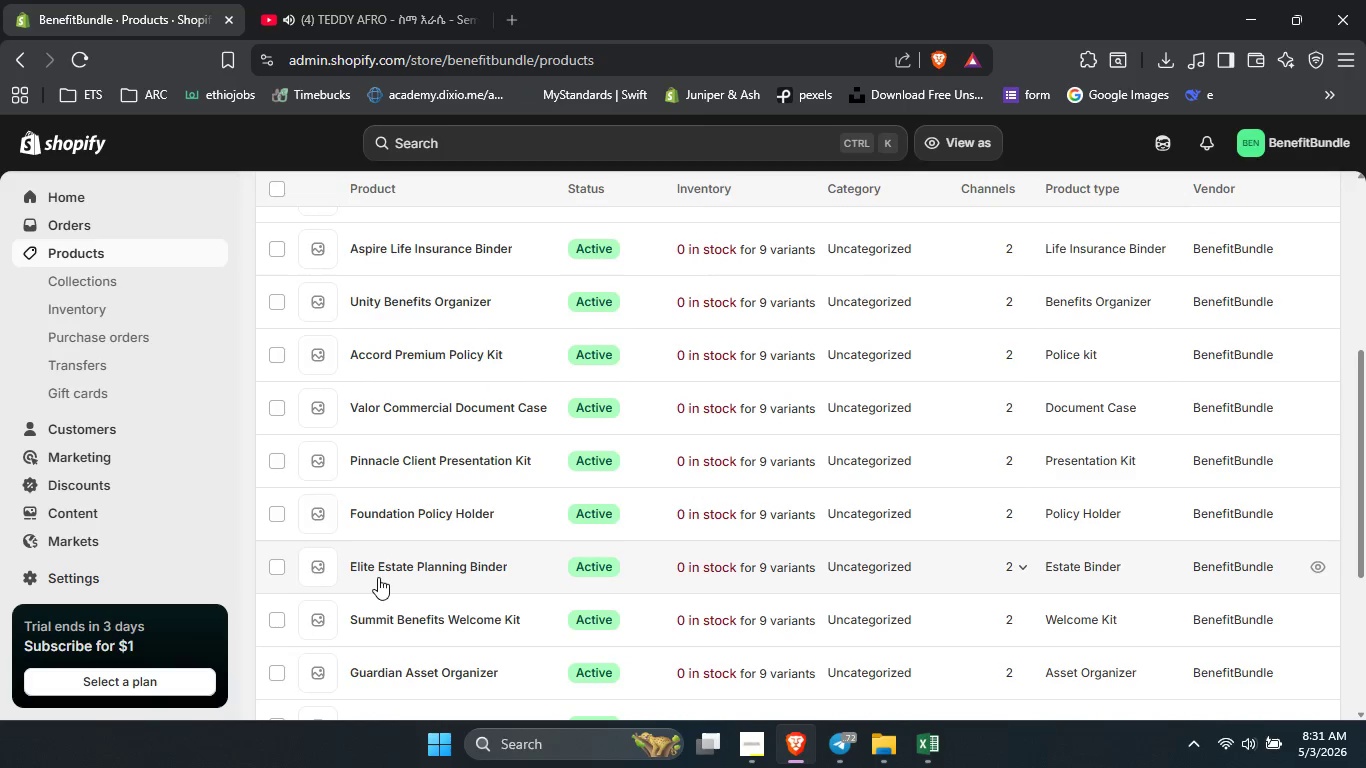 
left_click([378, 572])
 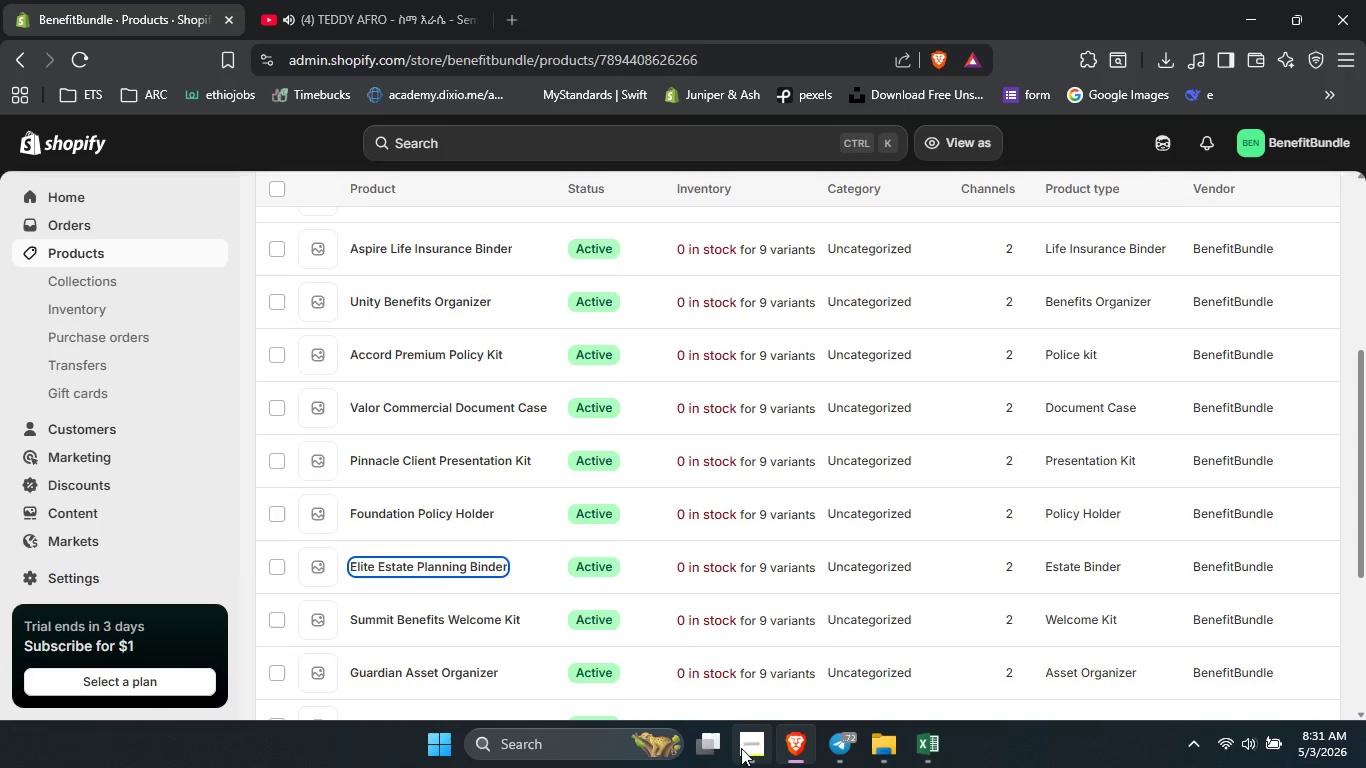 
left_click([741, 748])